 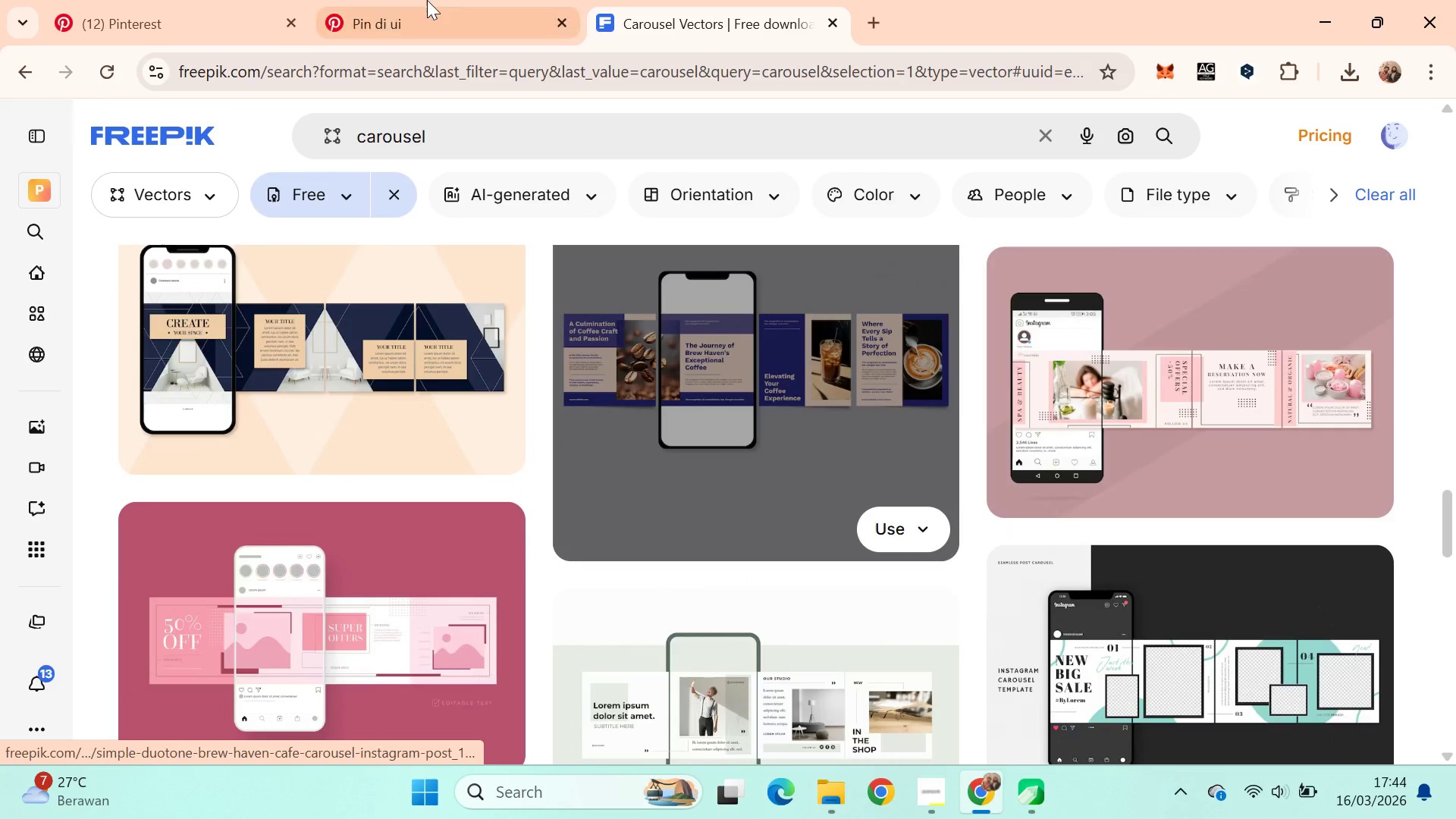 
left_click([426, 0])
 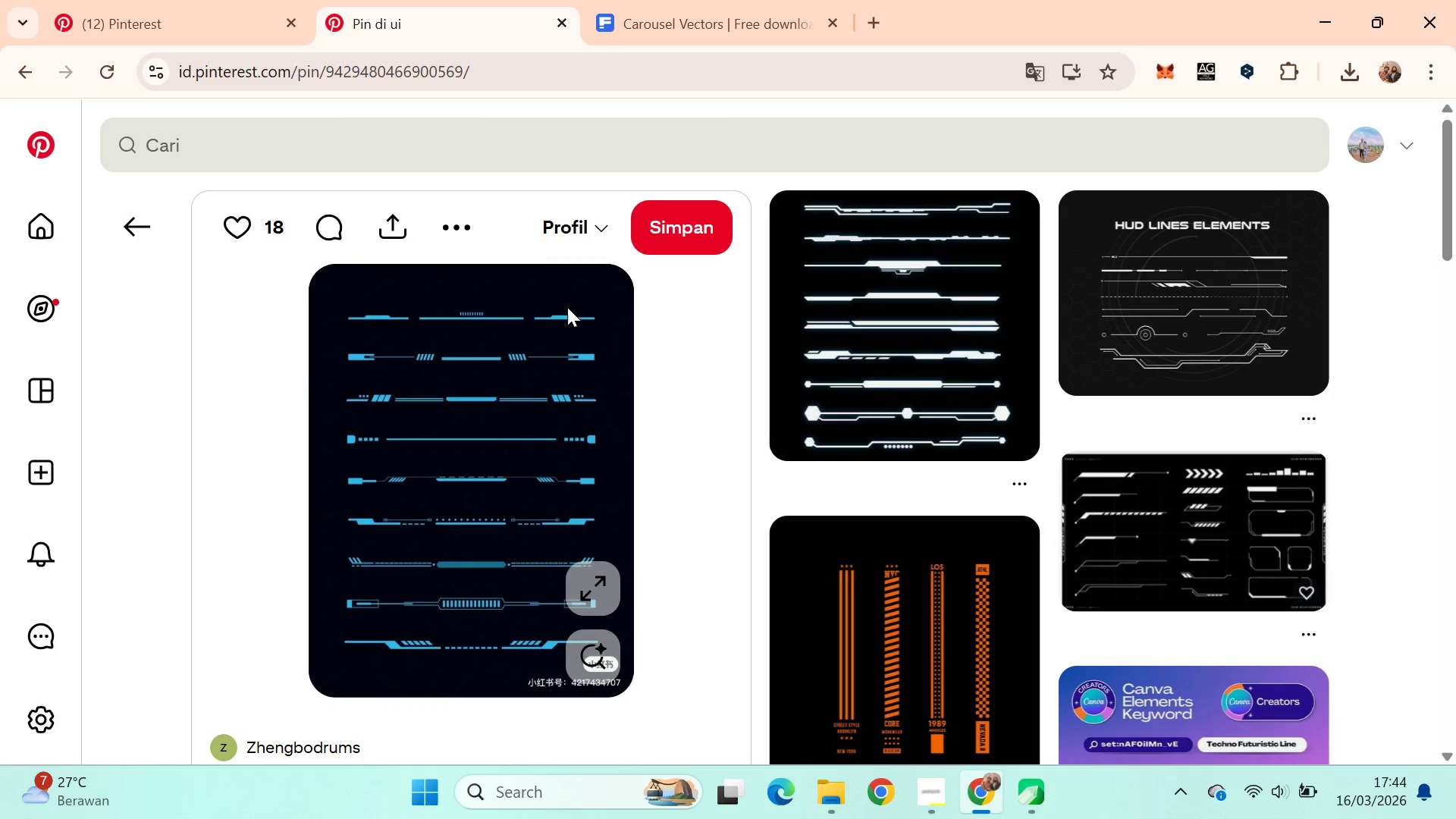 
scroll: coordinate [751, 397], scroll_direction: down, amount: 26.0
 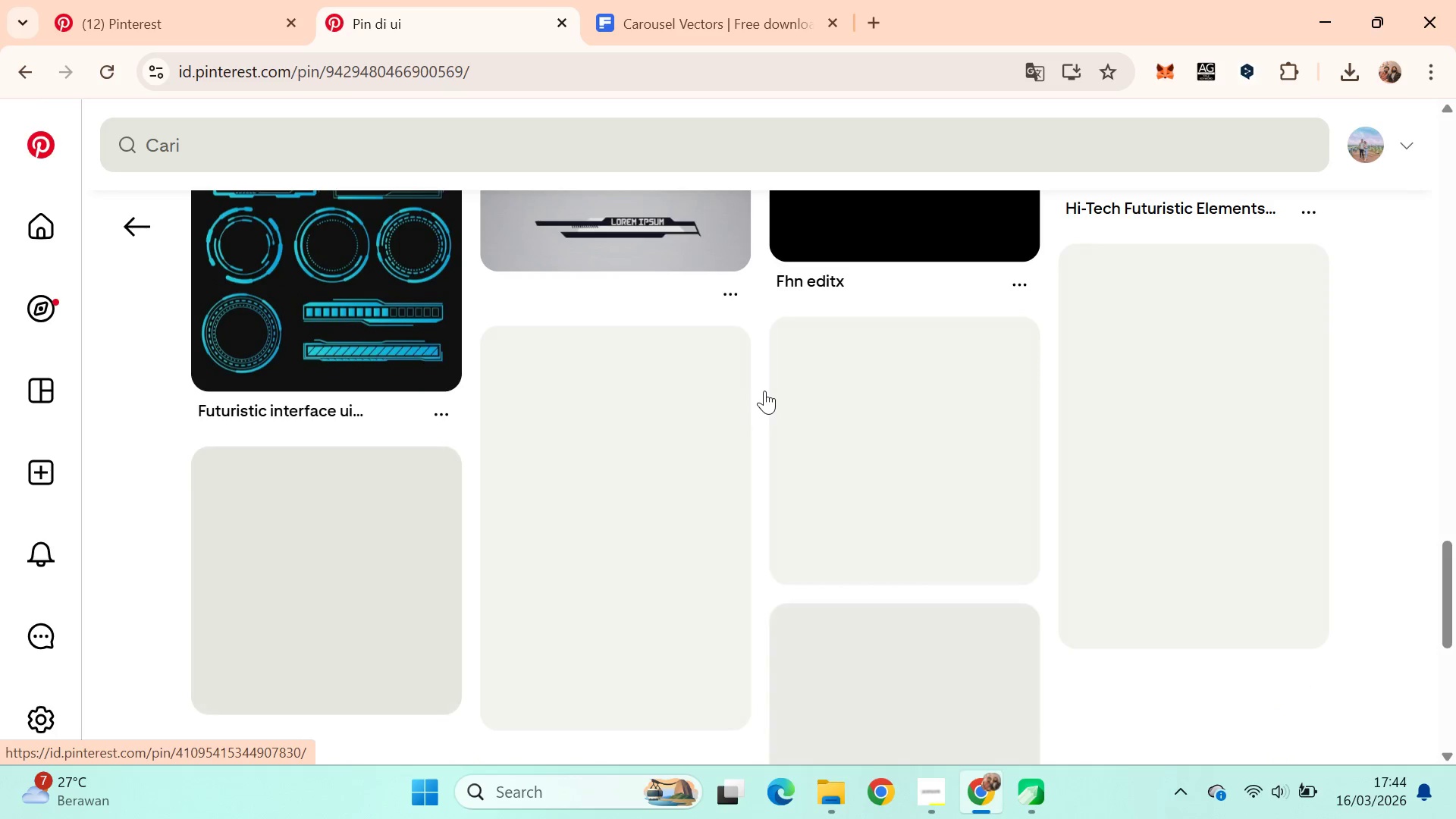 
scroll: coordinate [764, 391], scroll_direction: none, amount: 0.0
 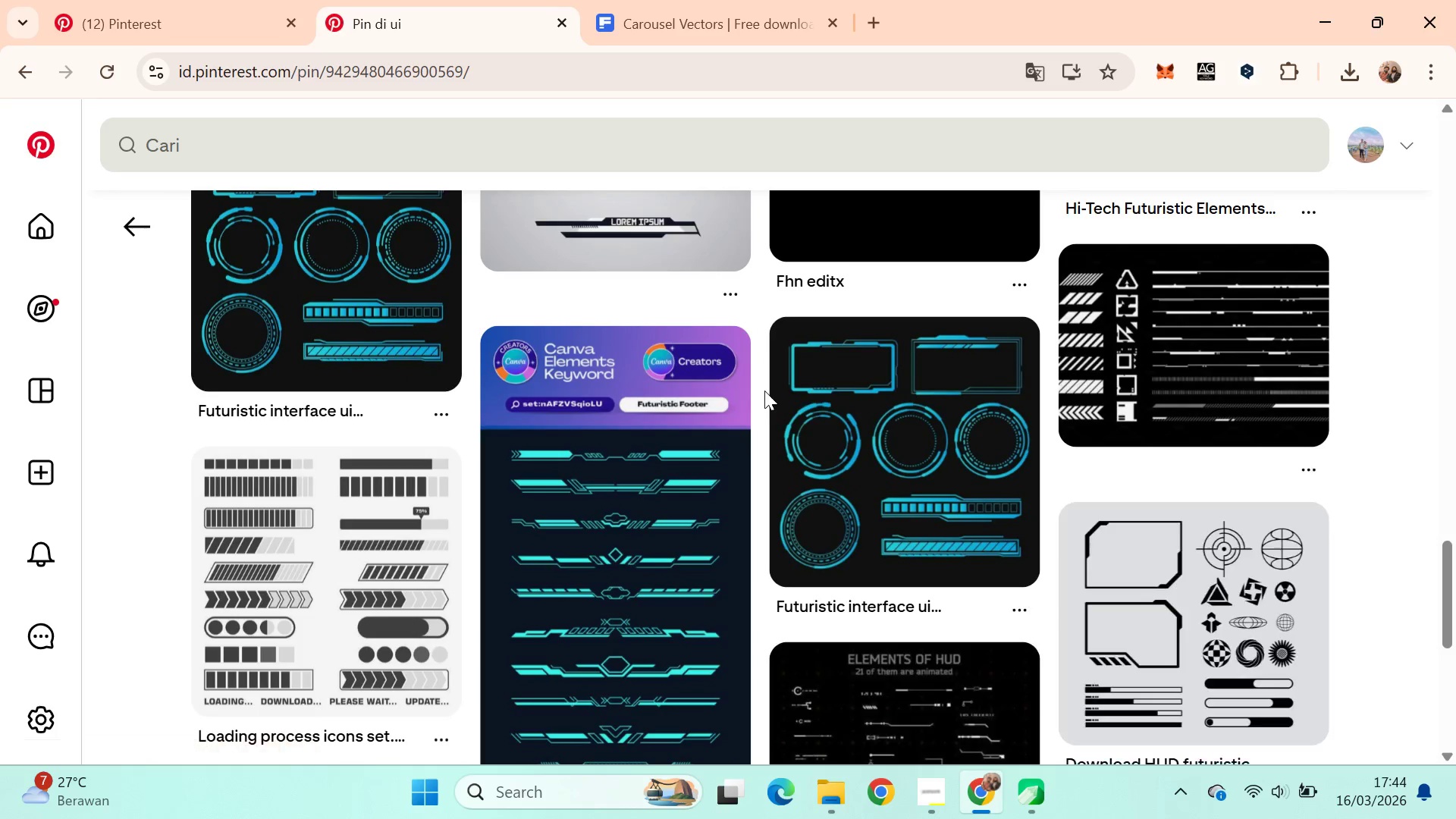 
key(Alt+Tab)
 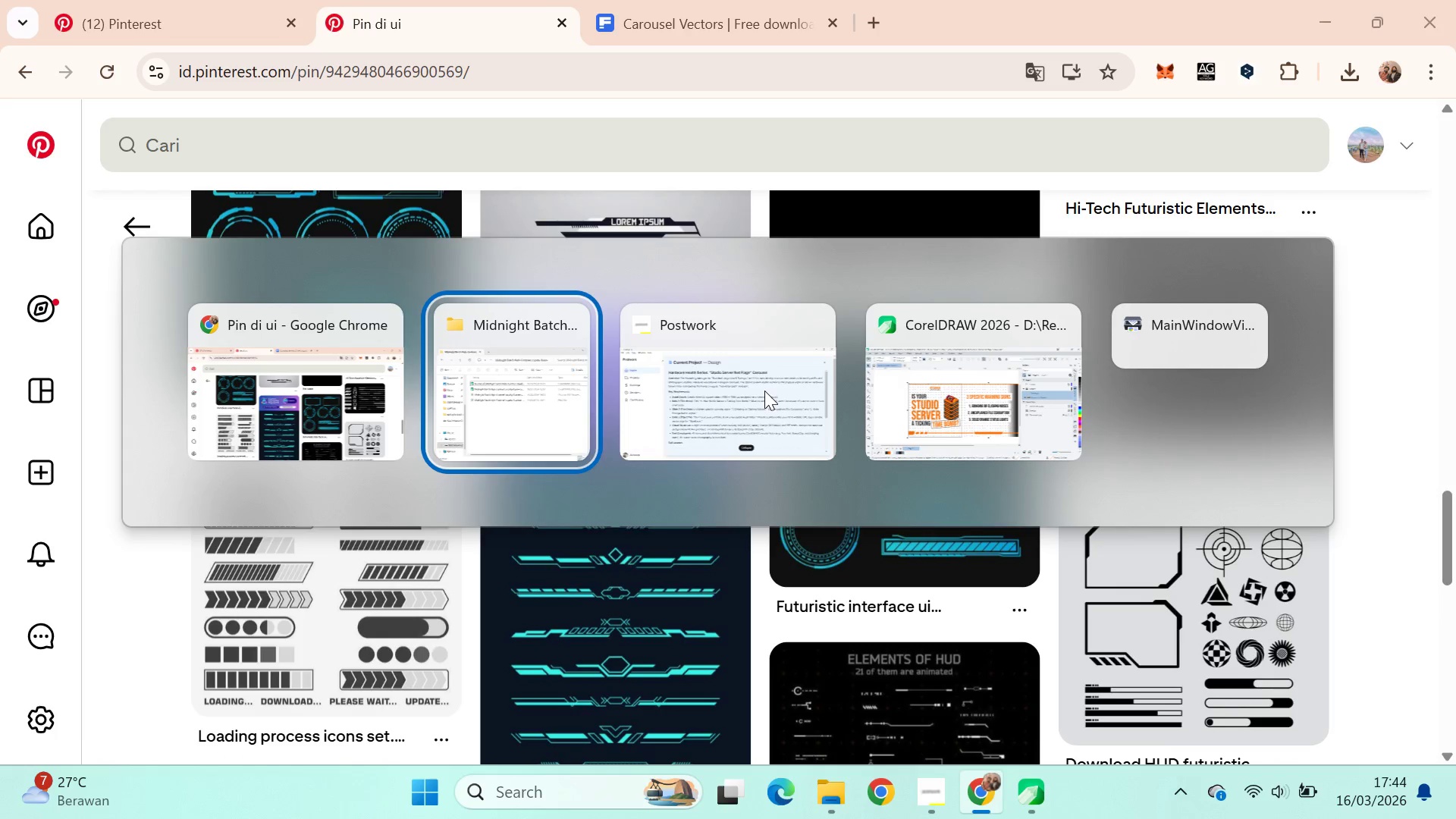 
key(Alt+Tab)
 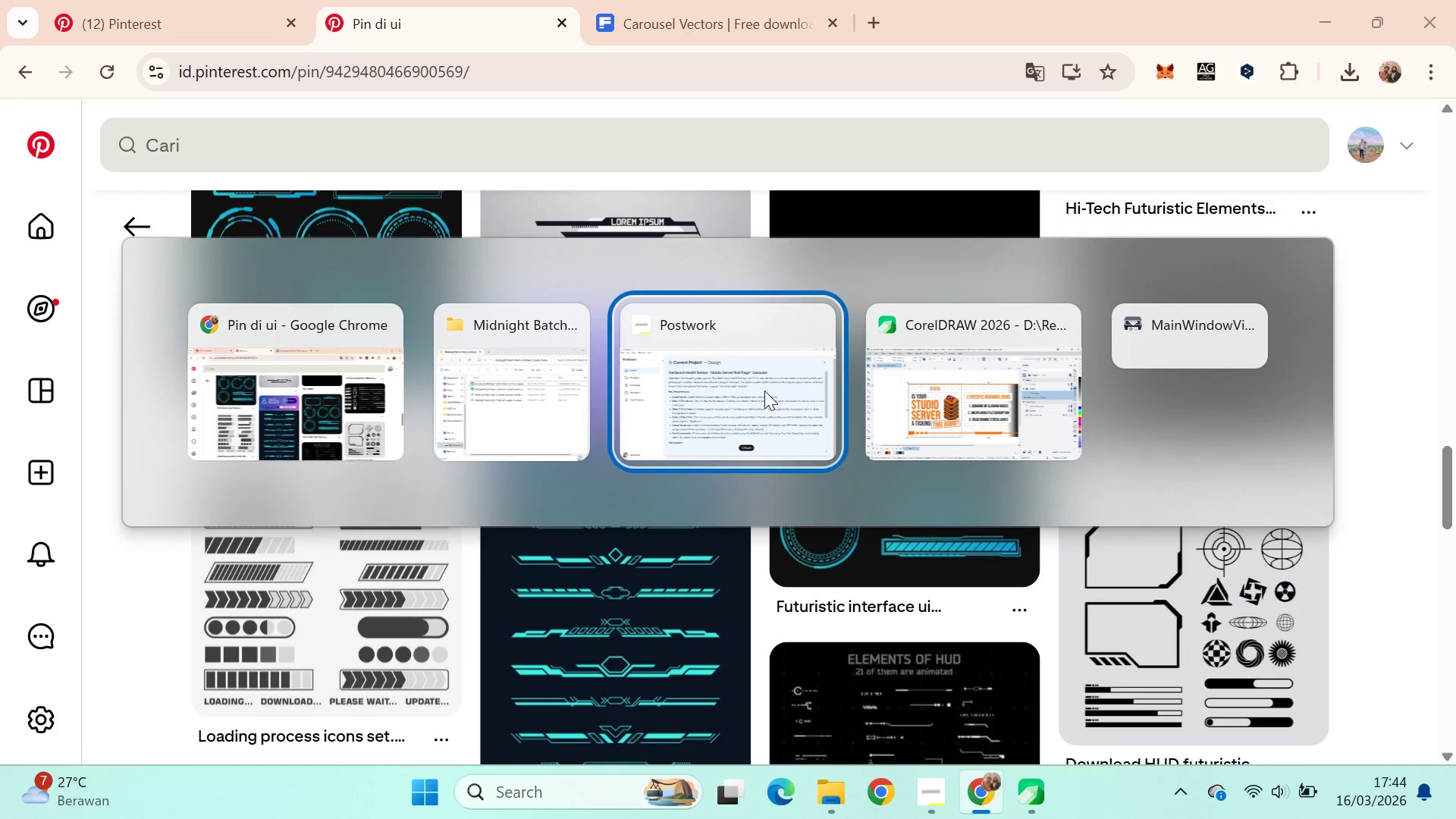 
key(Alt+Tab)
 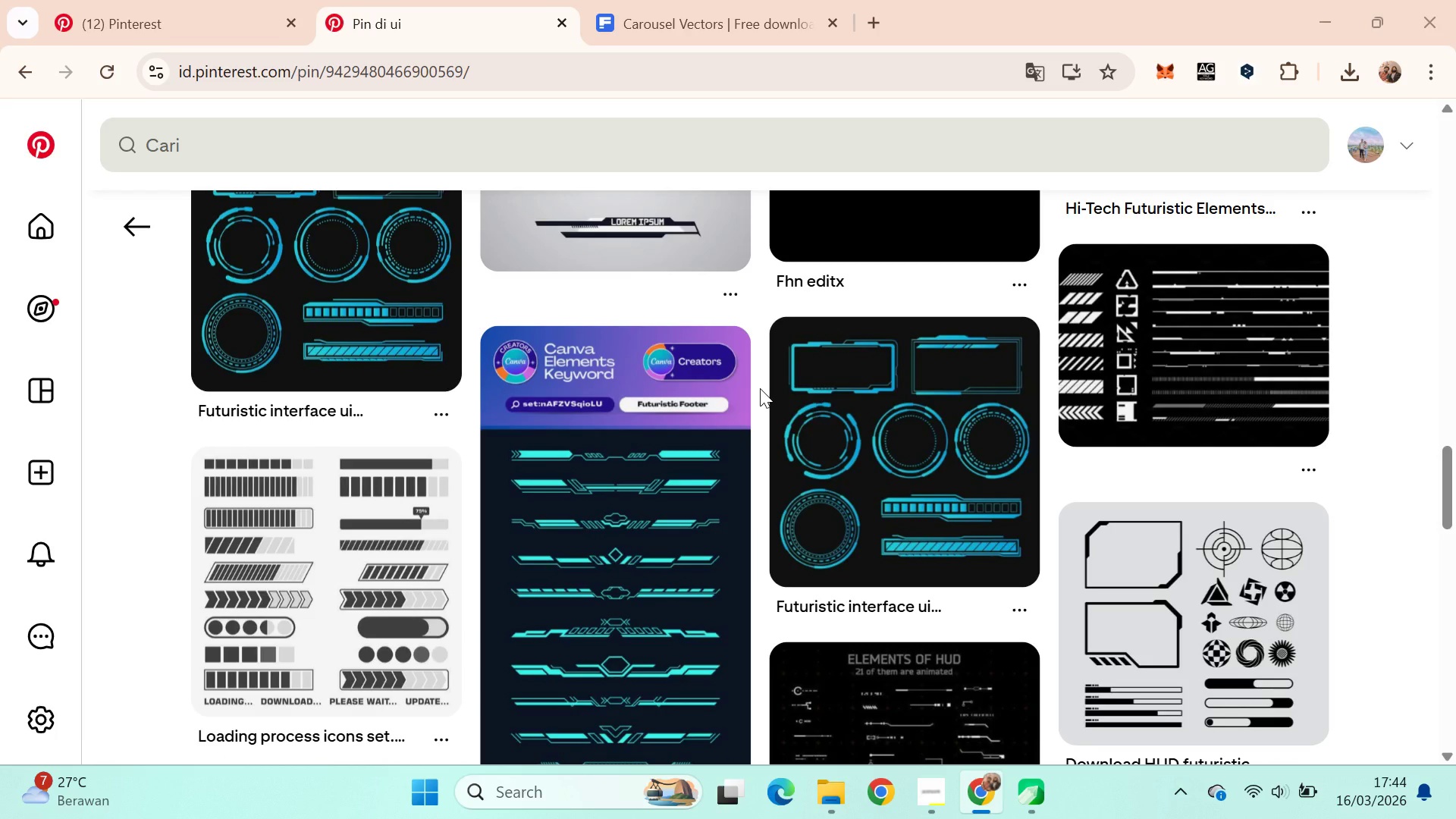 
scroll: coordinate [757, 366], scroll_direction: down, amount: 7.0
 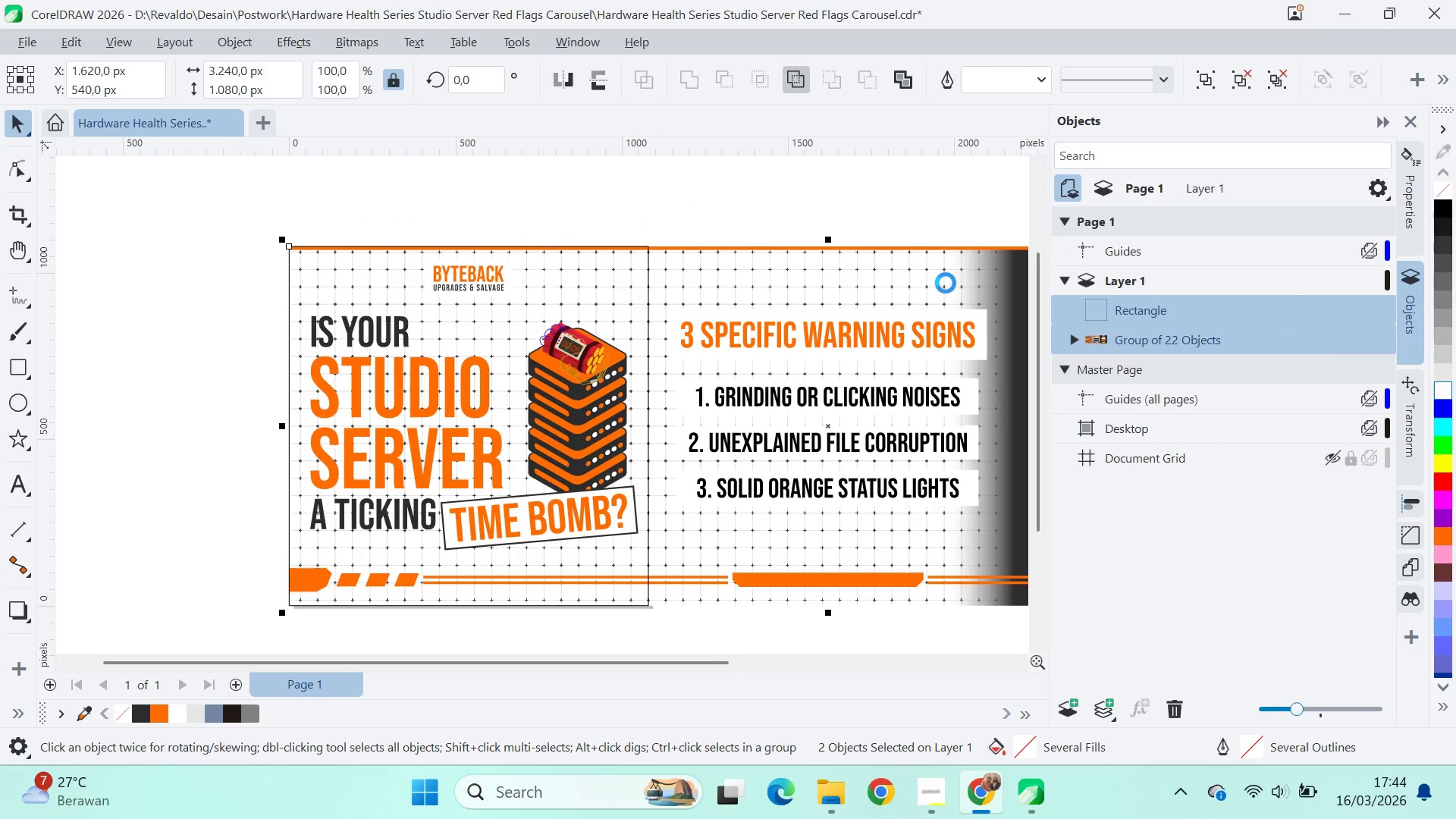 
key(Escape)
 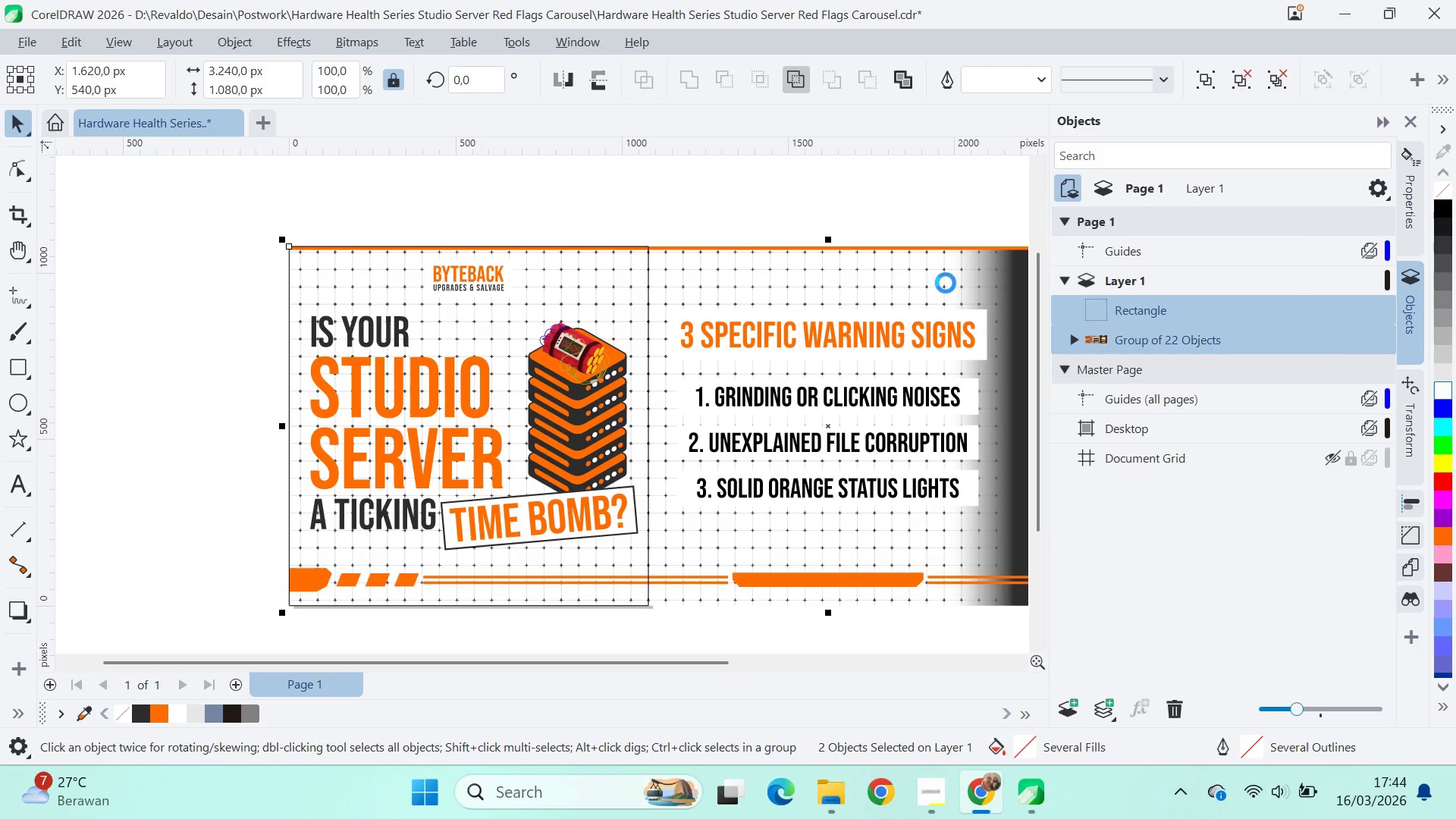 
key(Escape)
 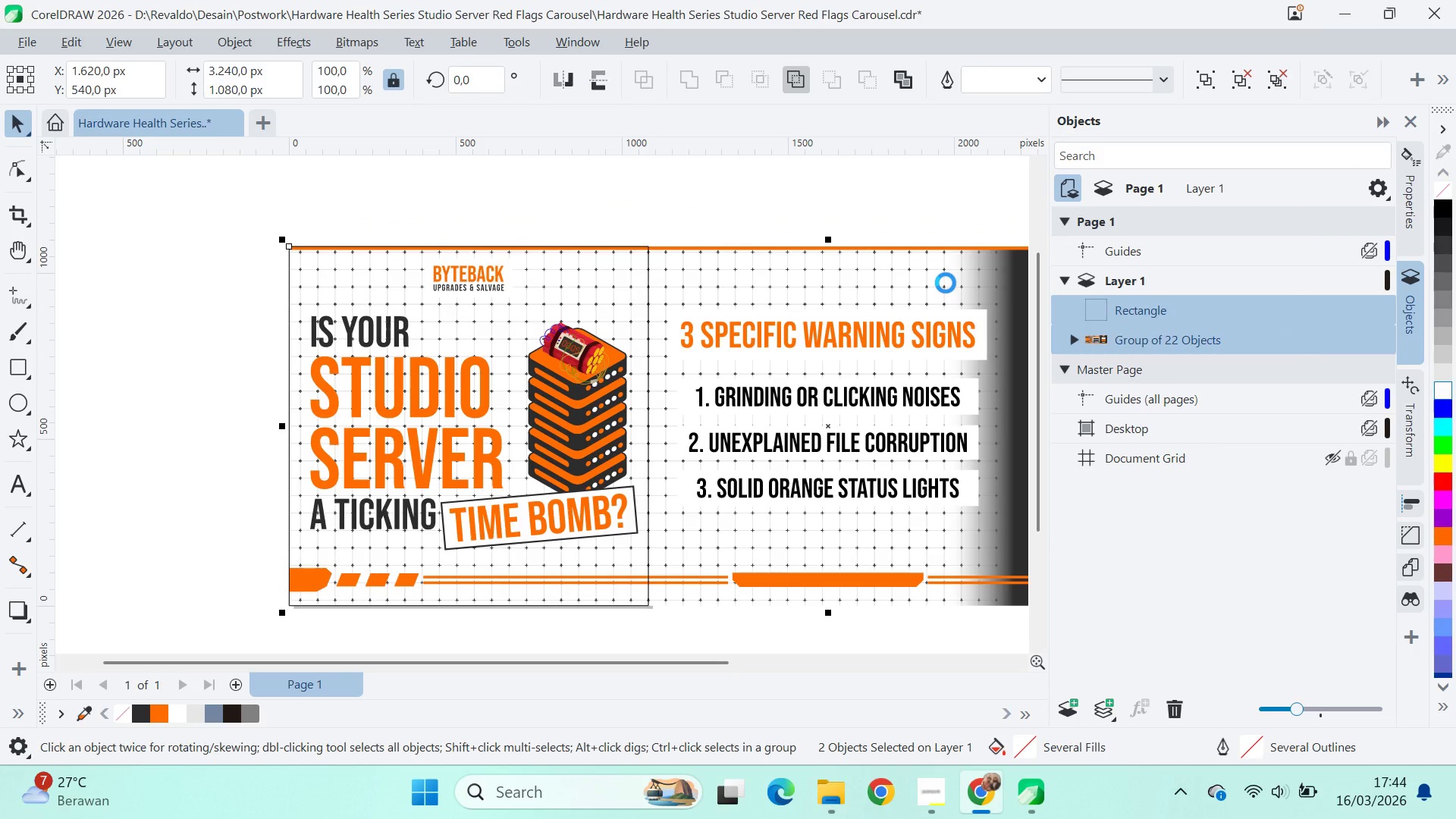 
key(Escape)
 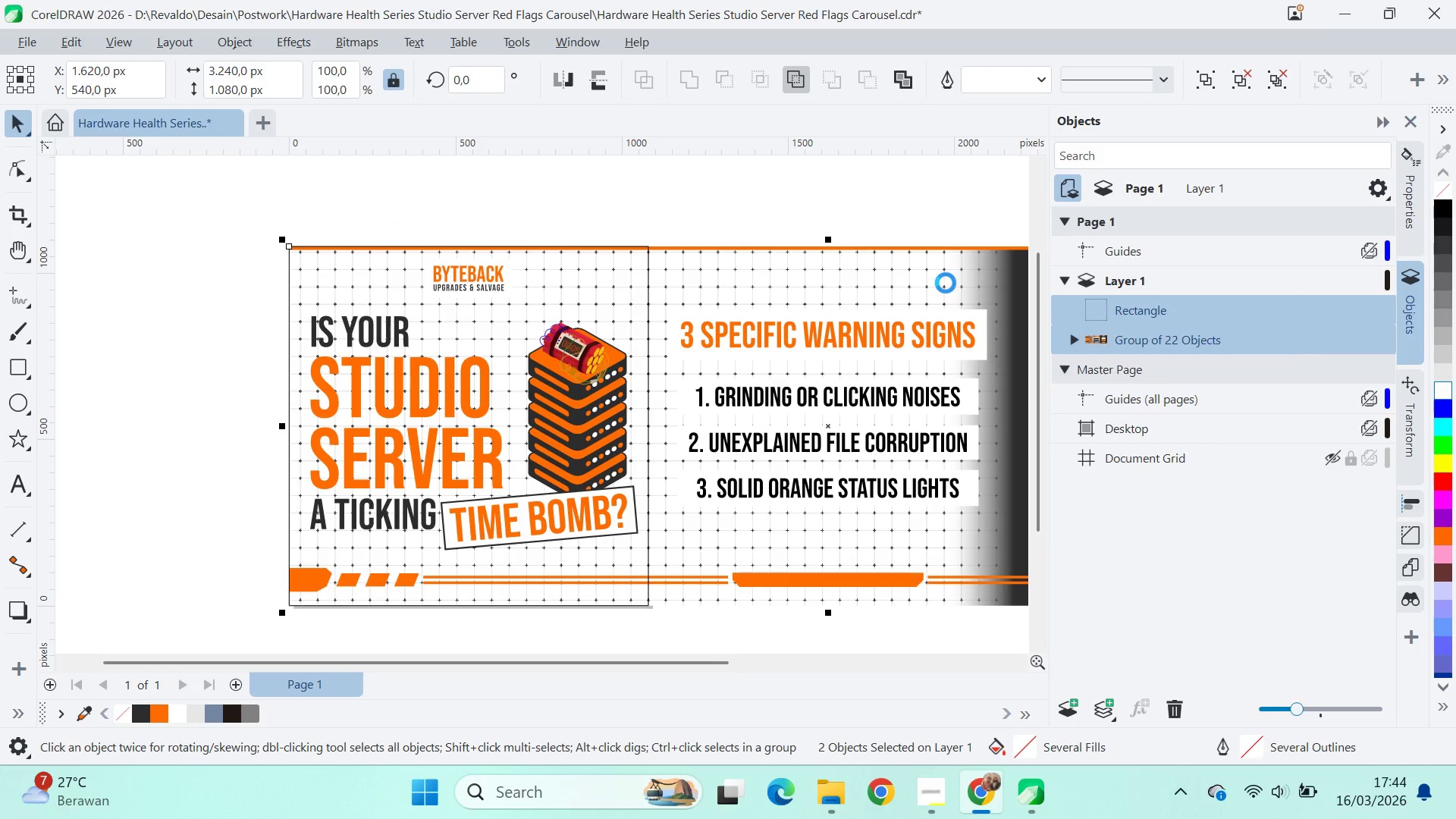 
key(Escape)
 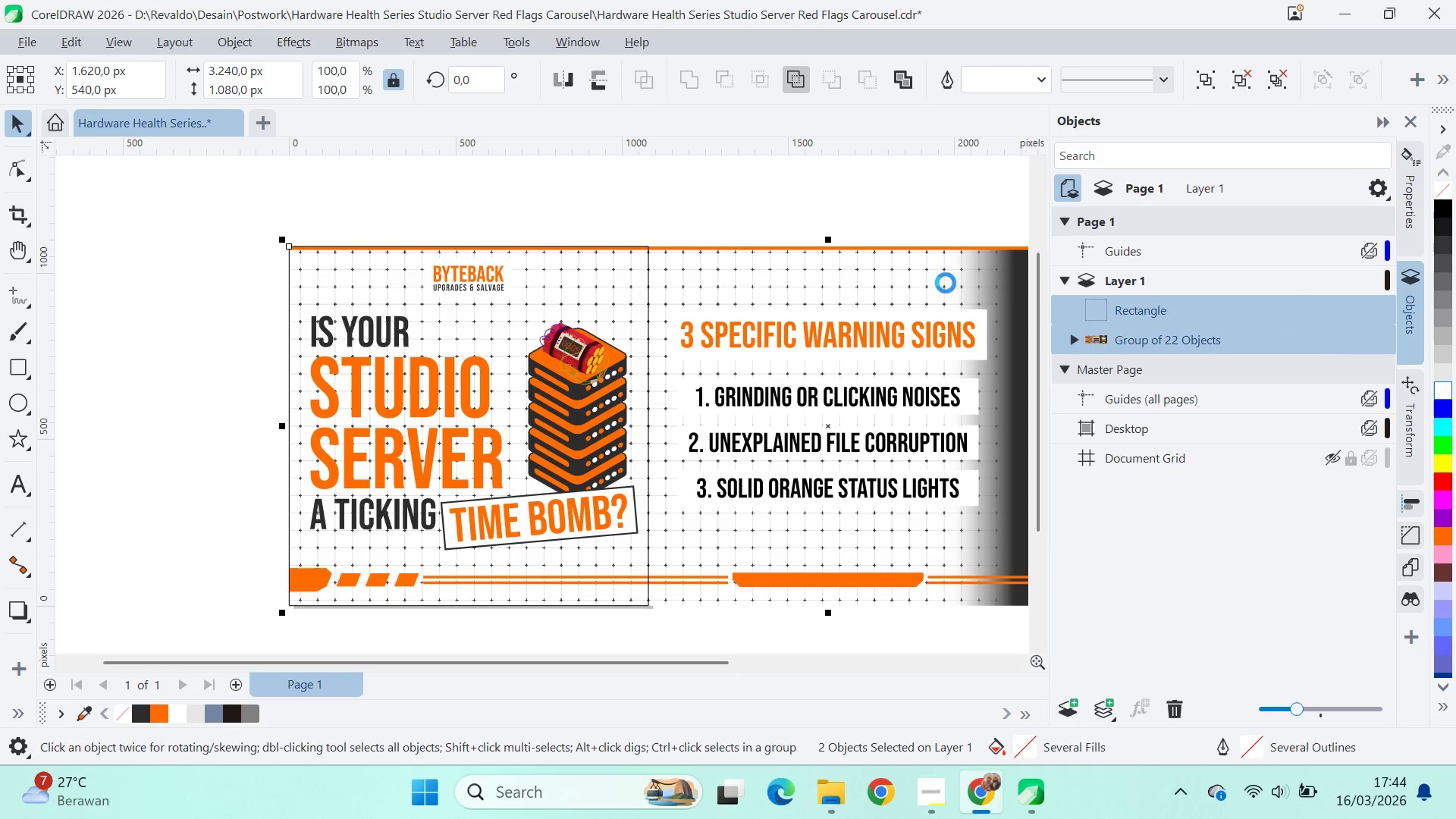 
key(Escape)
 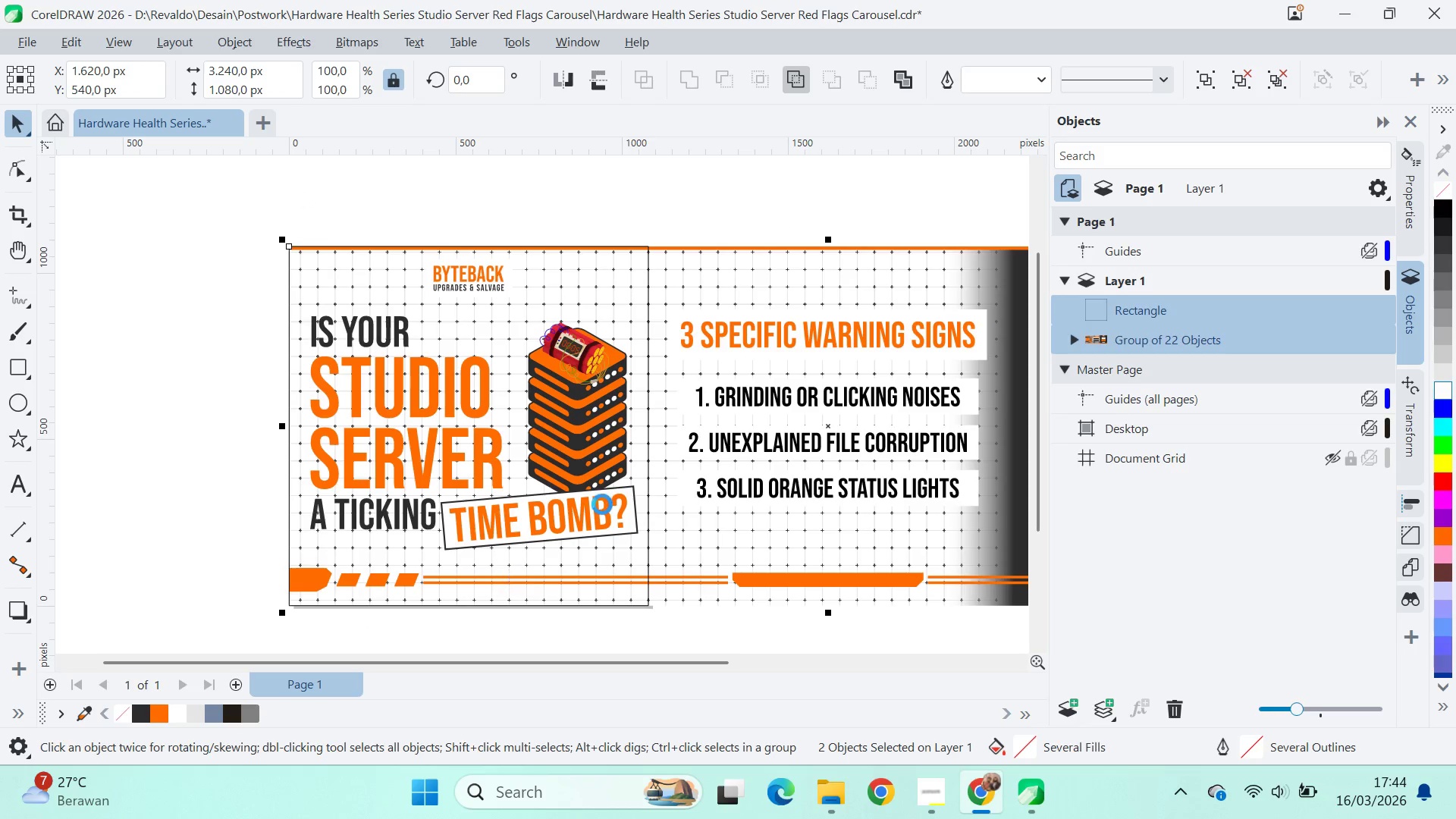 
wait(13.58)
 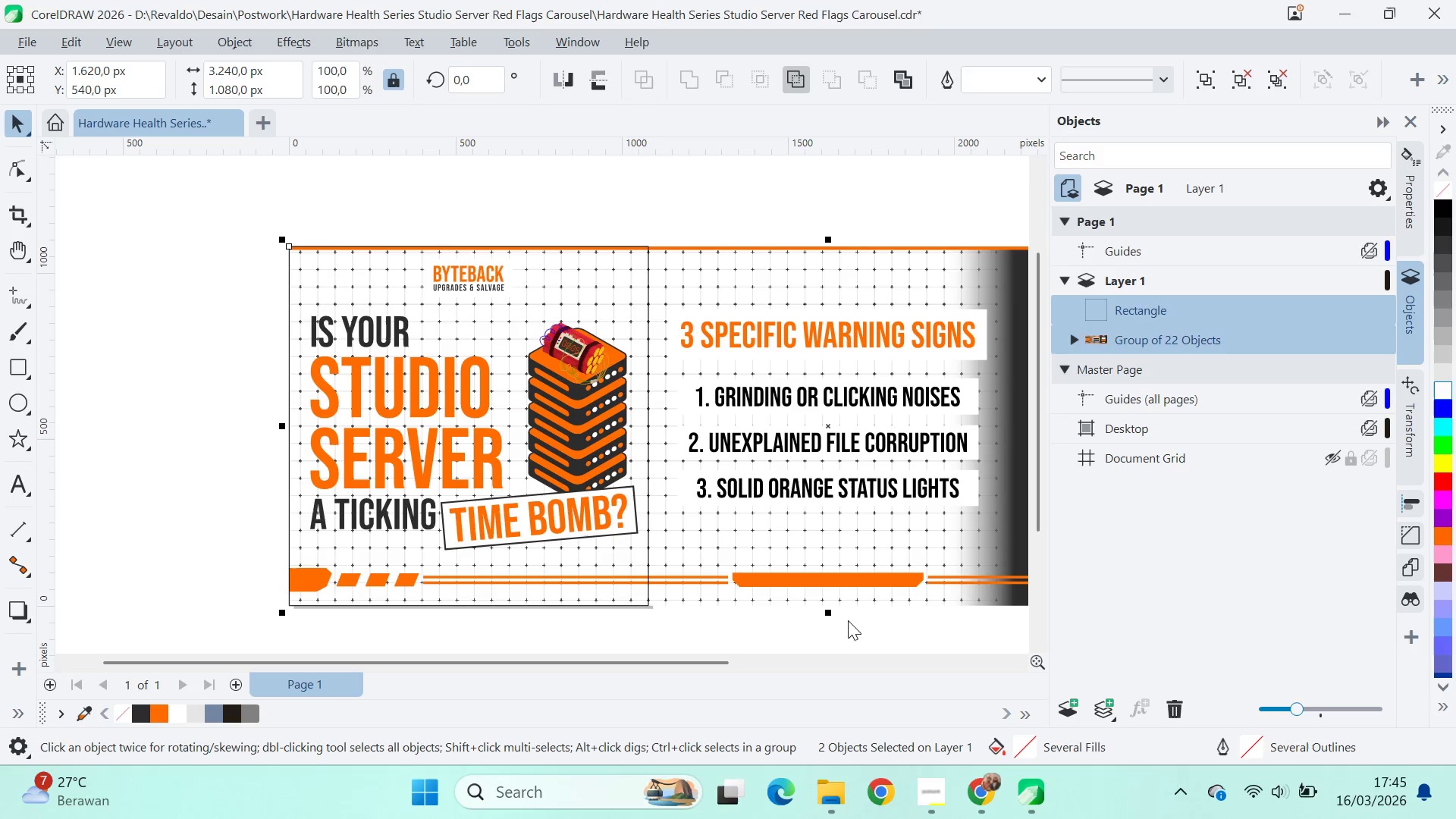 
key(Alt+Control+Delete)
 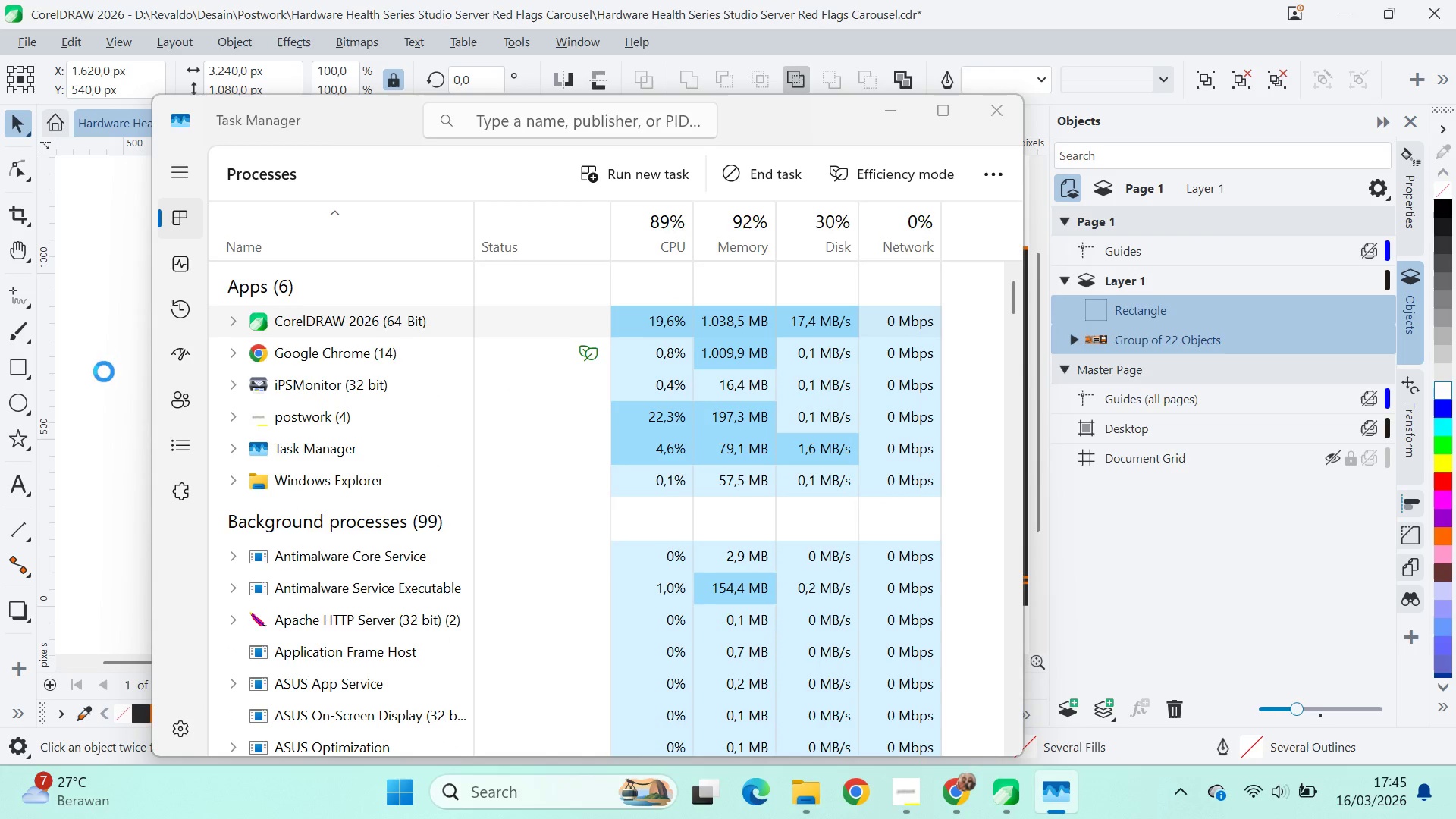 
wait(14.52)
 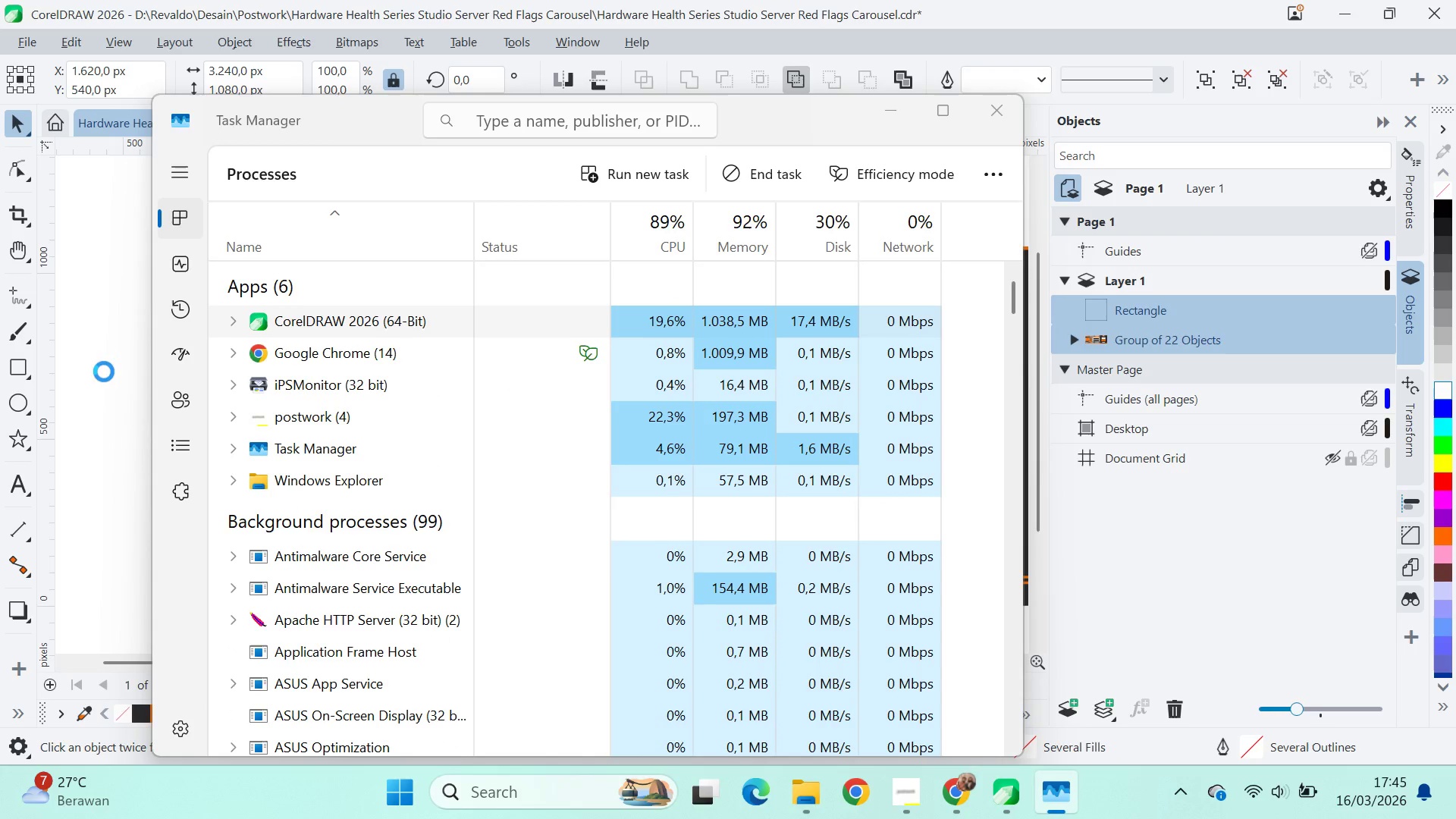 
left_click([572, 300])
 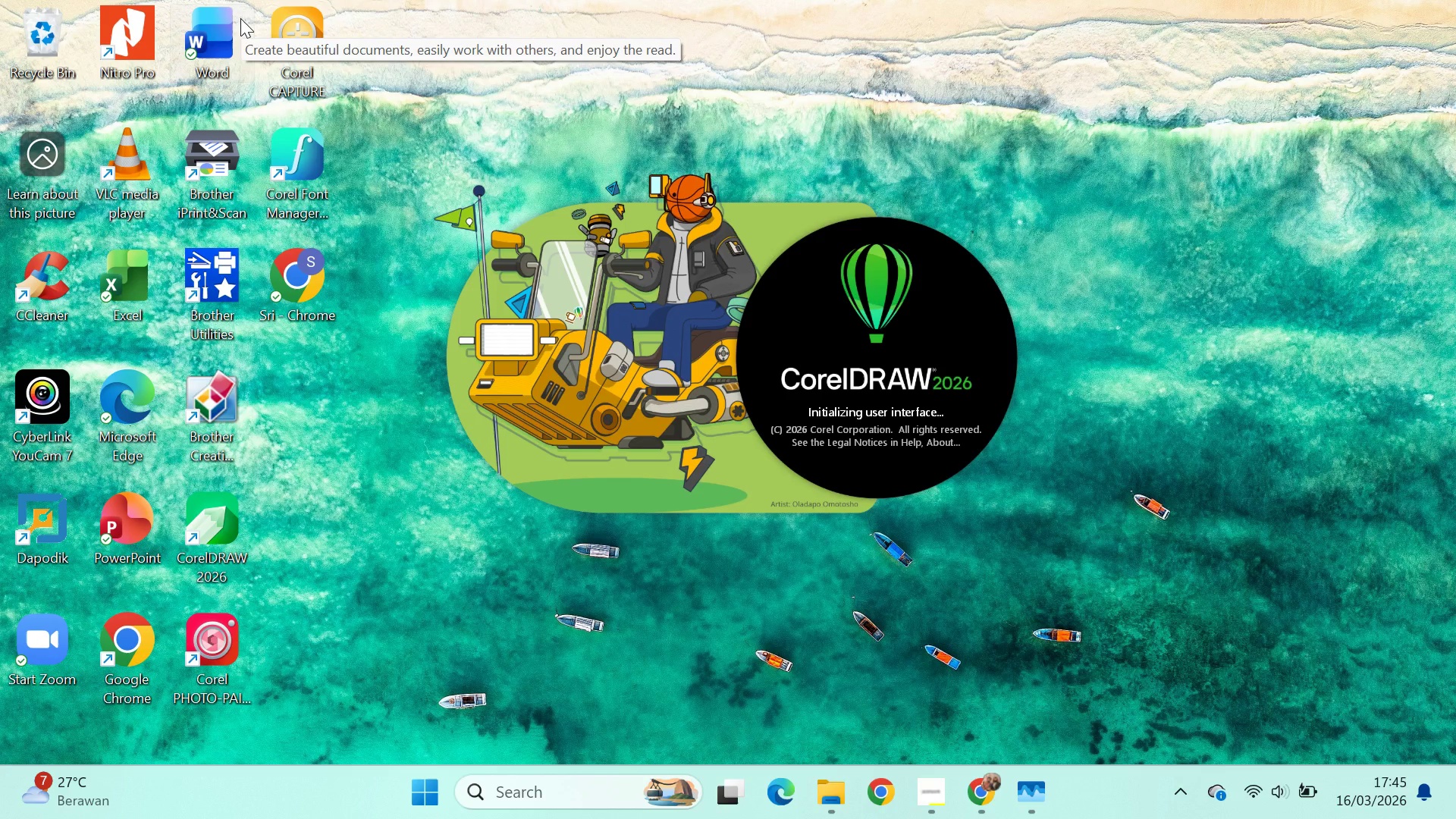 
wait(16.58)
 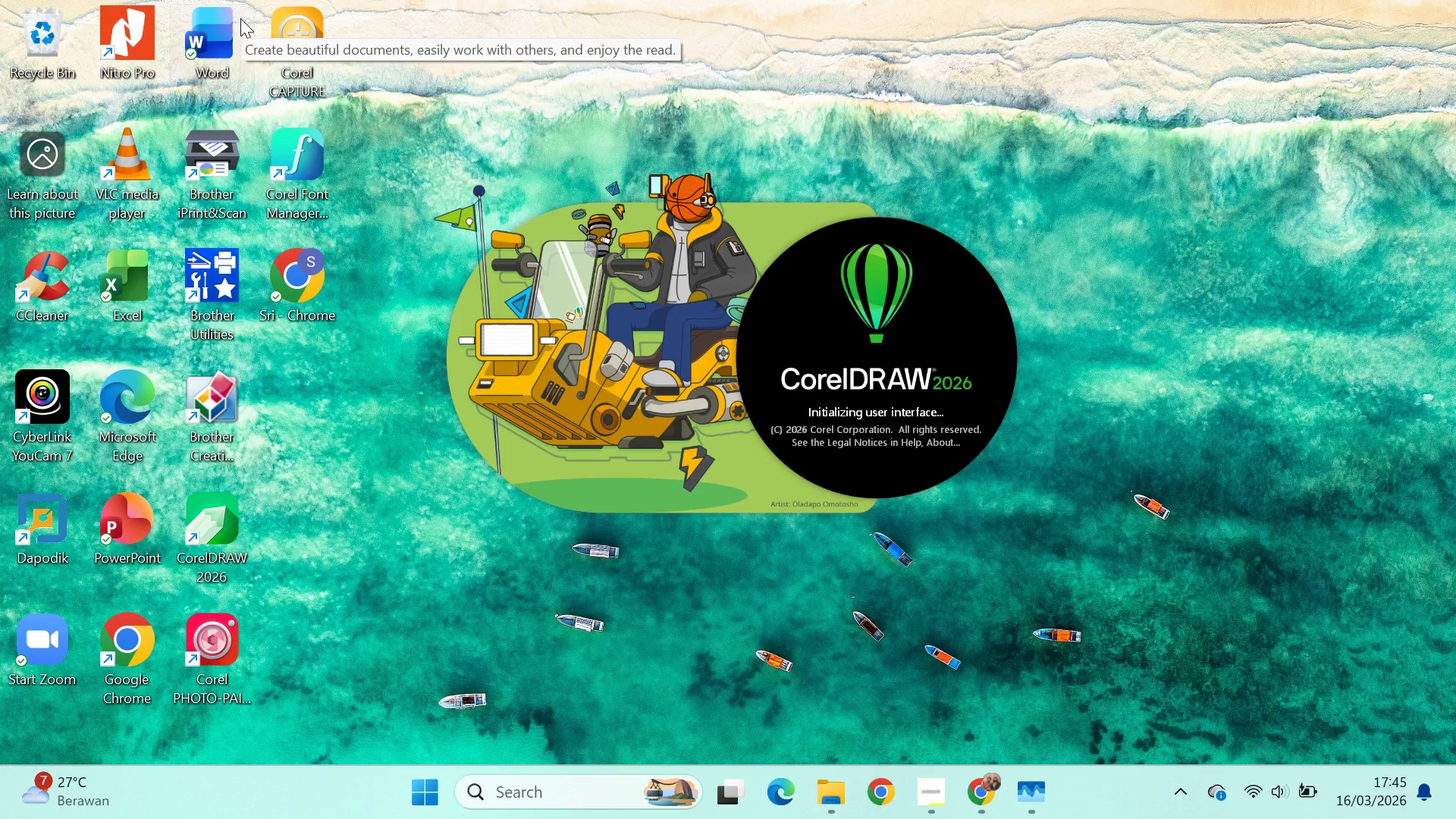 
left_click([1036, 795])
 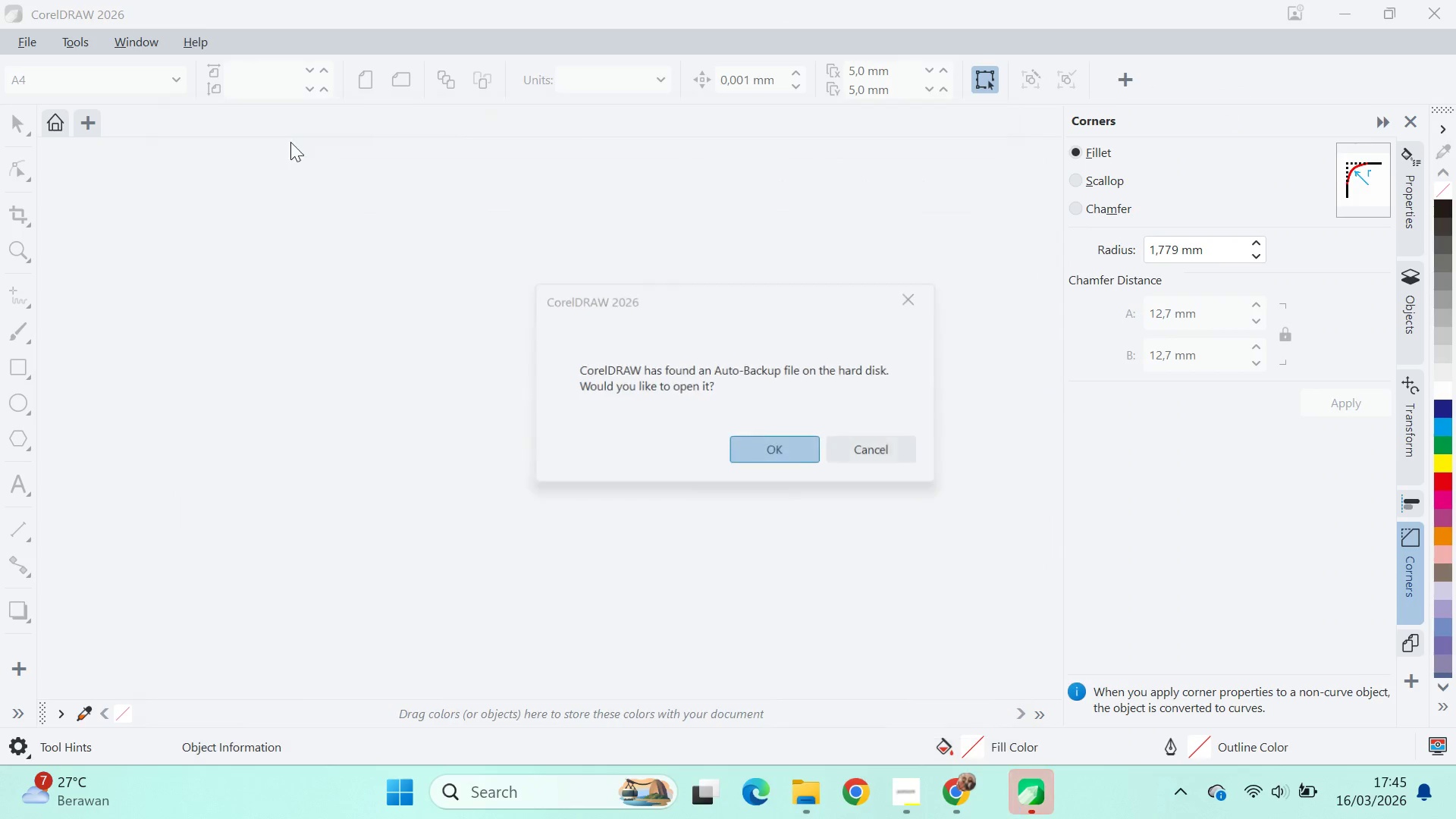 
left_click([888, 449])
 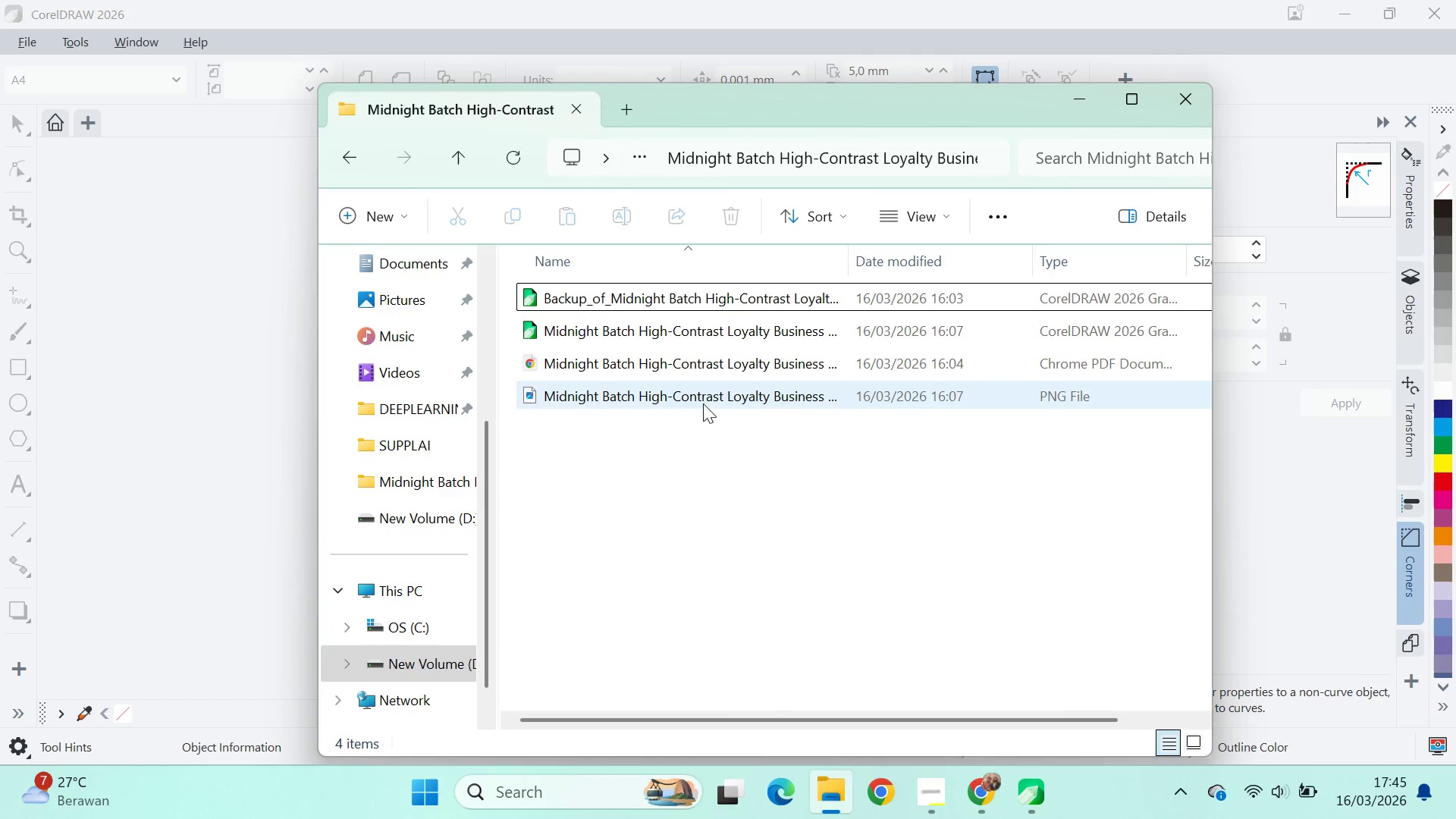 
left_click([677, 332])
 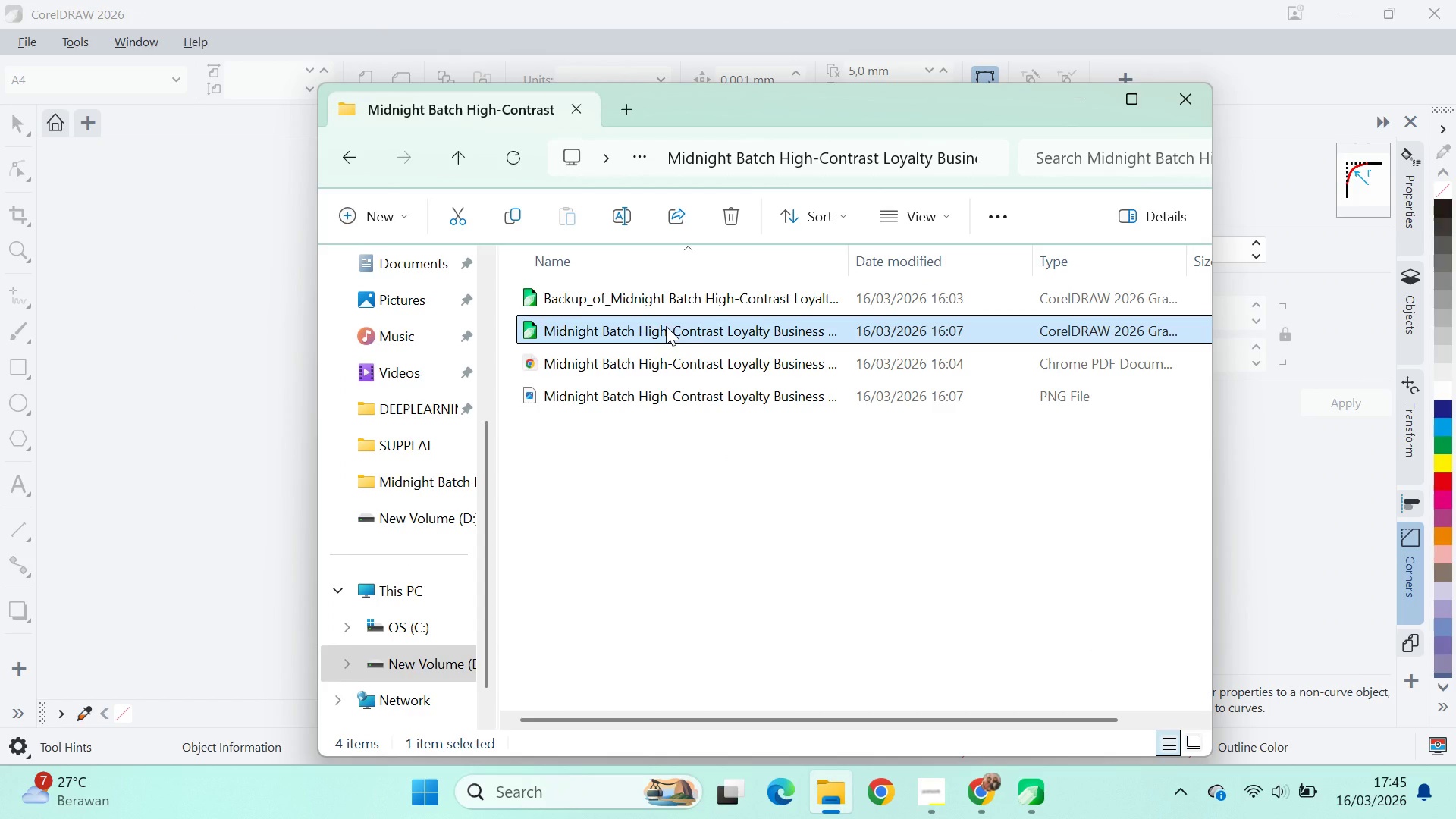 
key(Enter)
 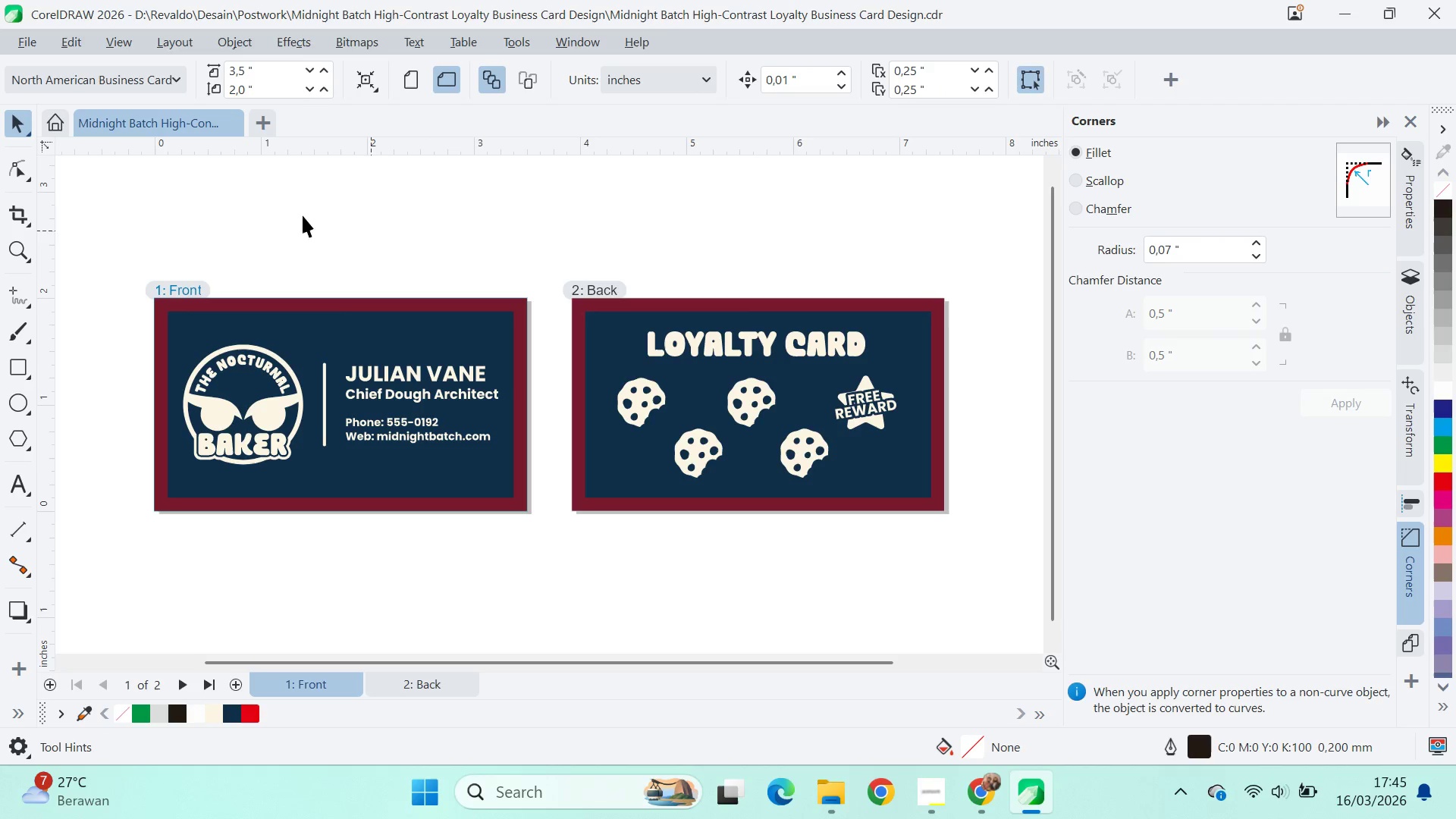 
left_click([231, 122])
 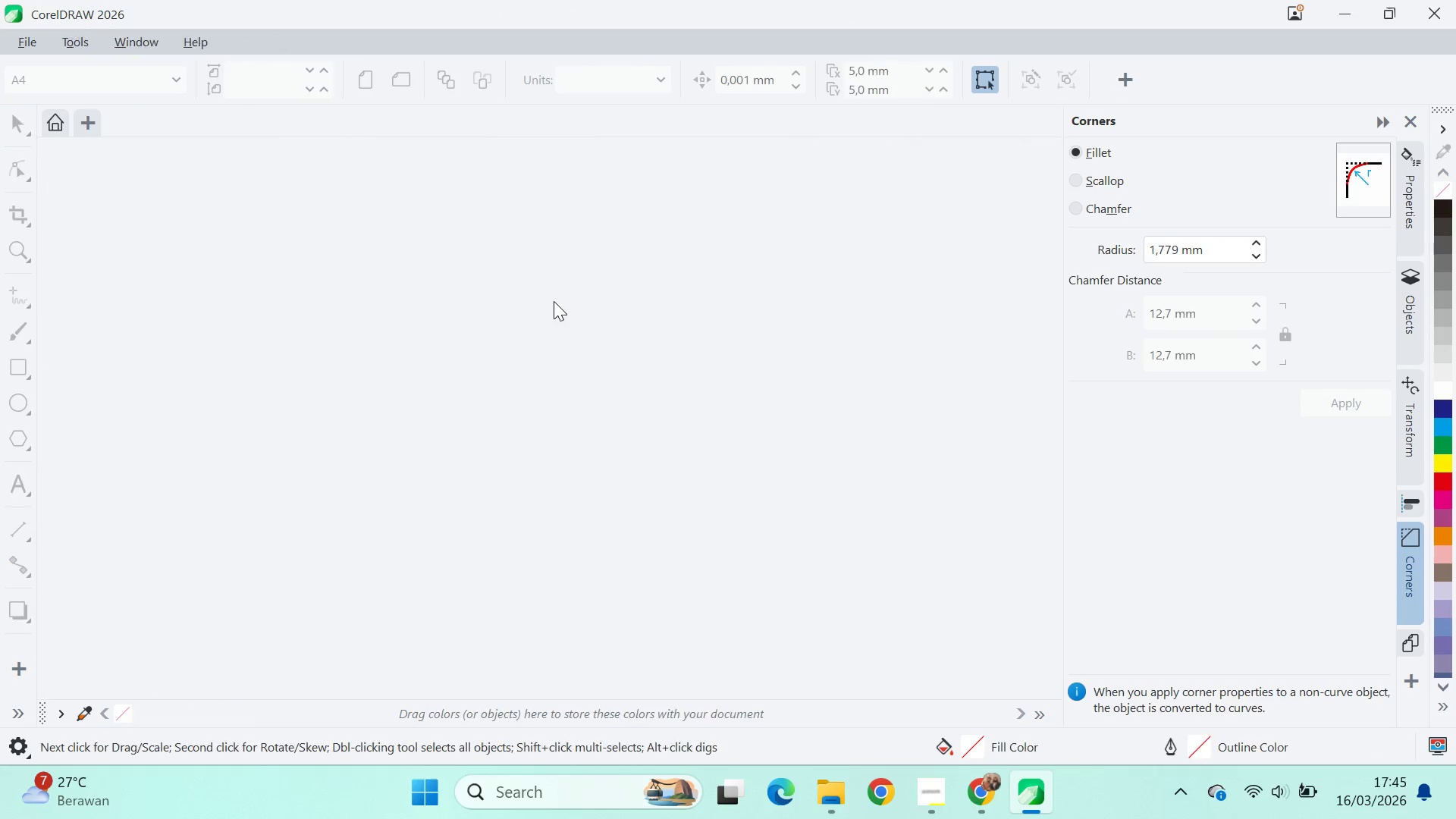 
key(Alt+AltLeft)
 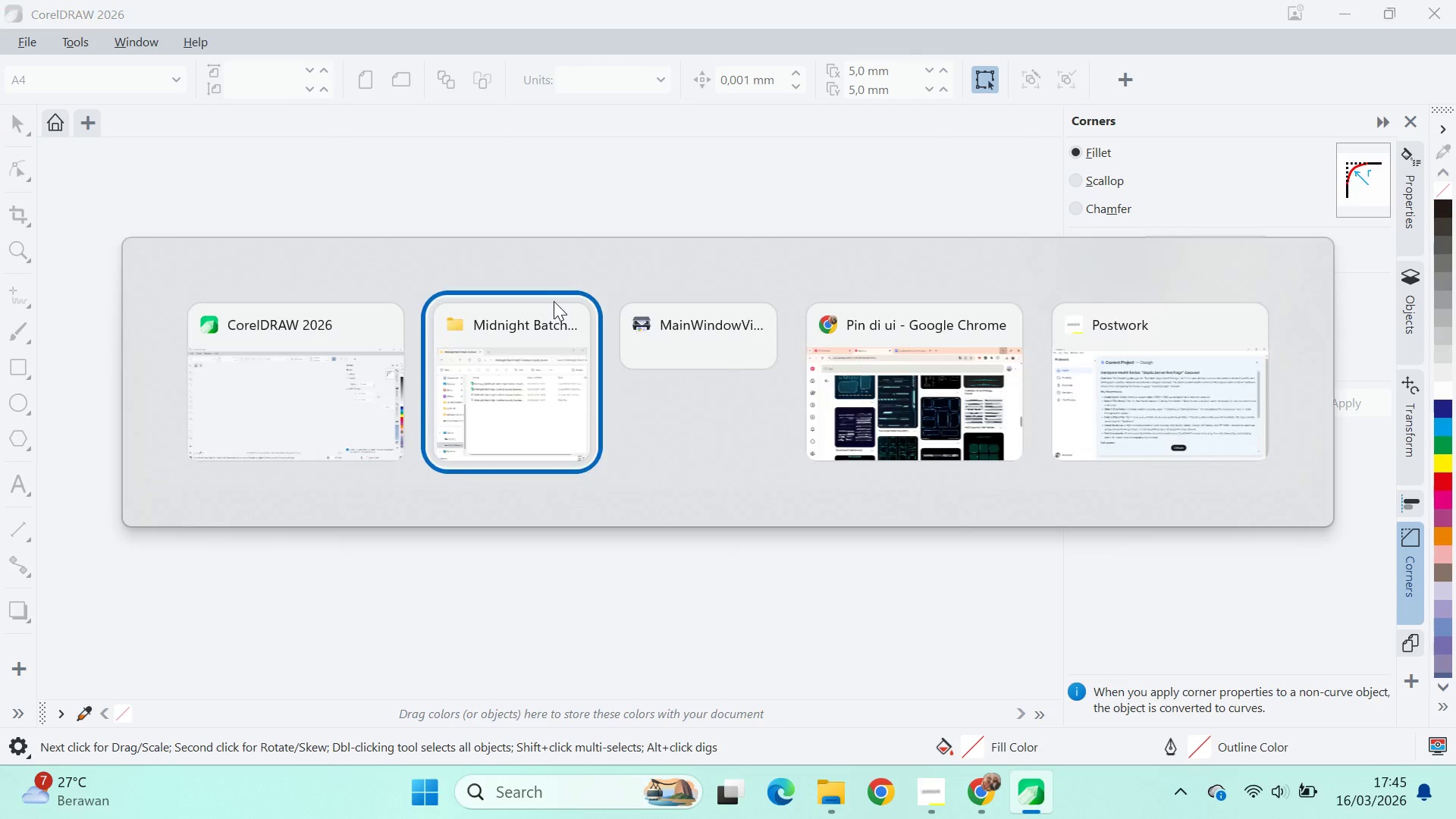 
key(Alt+Tab)
 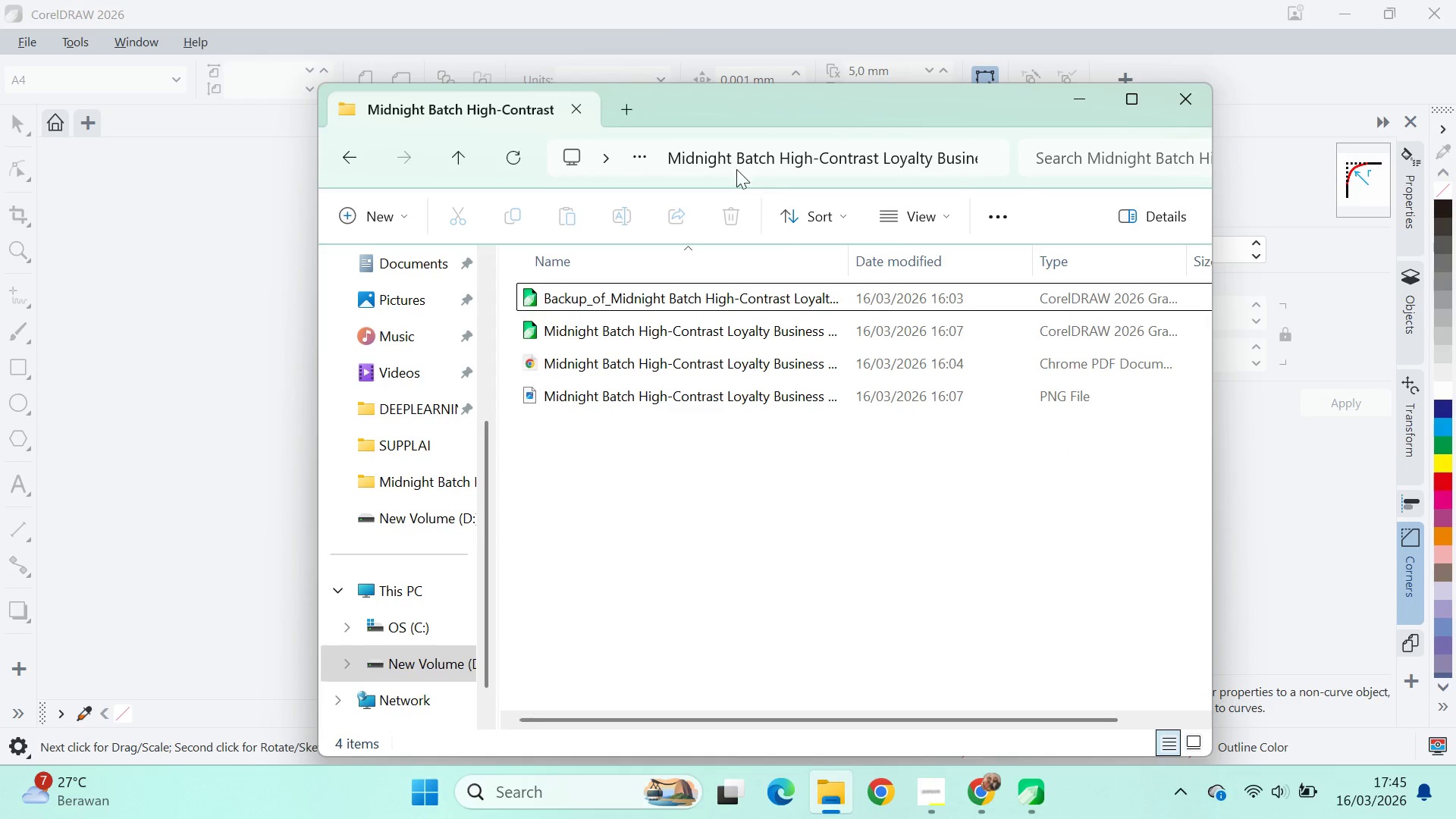 
left_click([643, 153])
 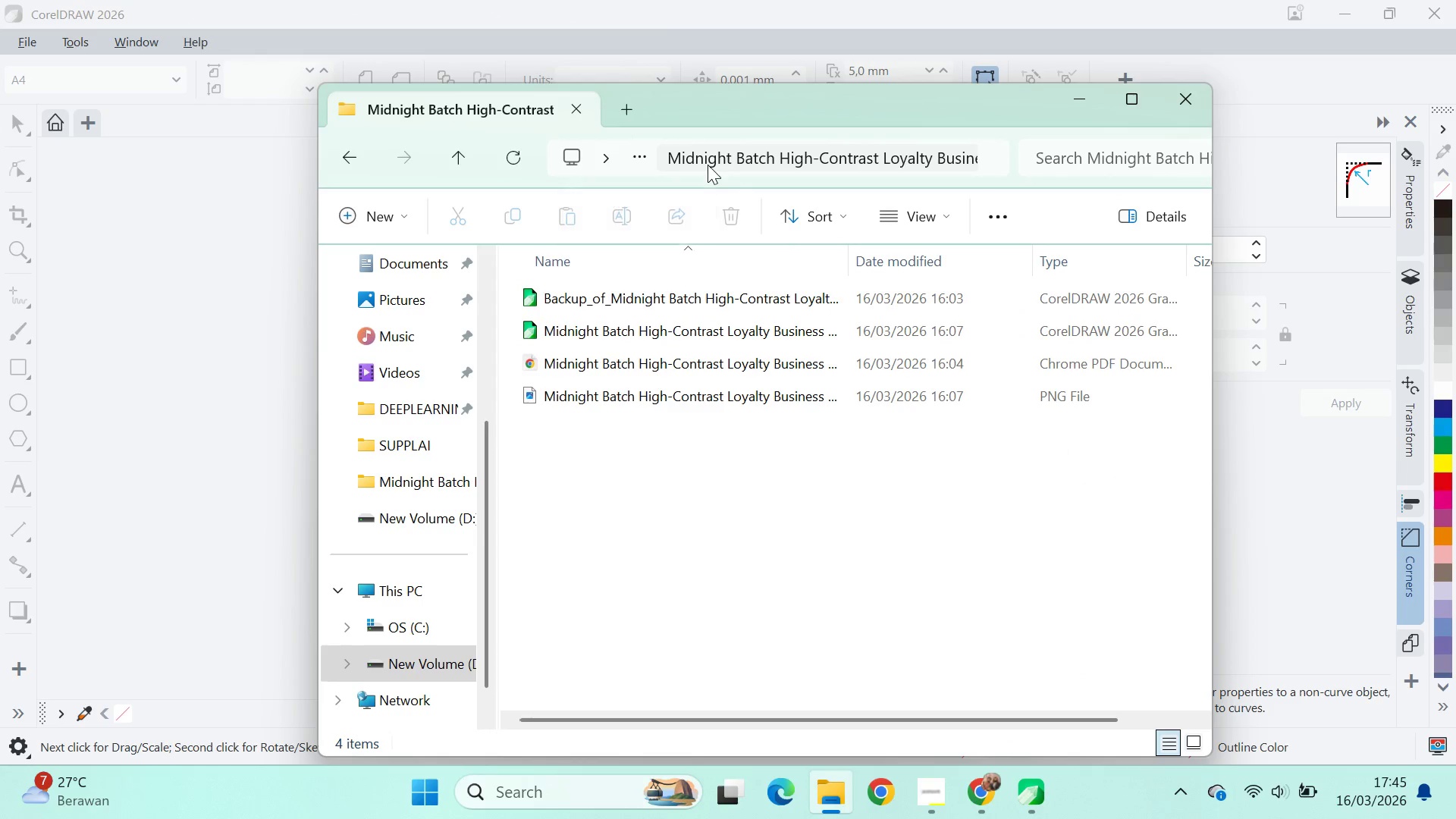 
left_click([340, 145])
 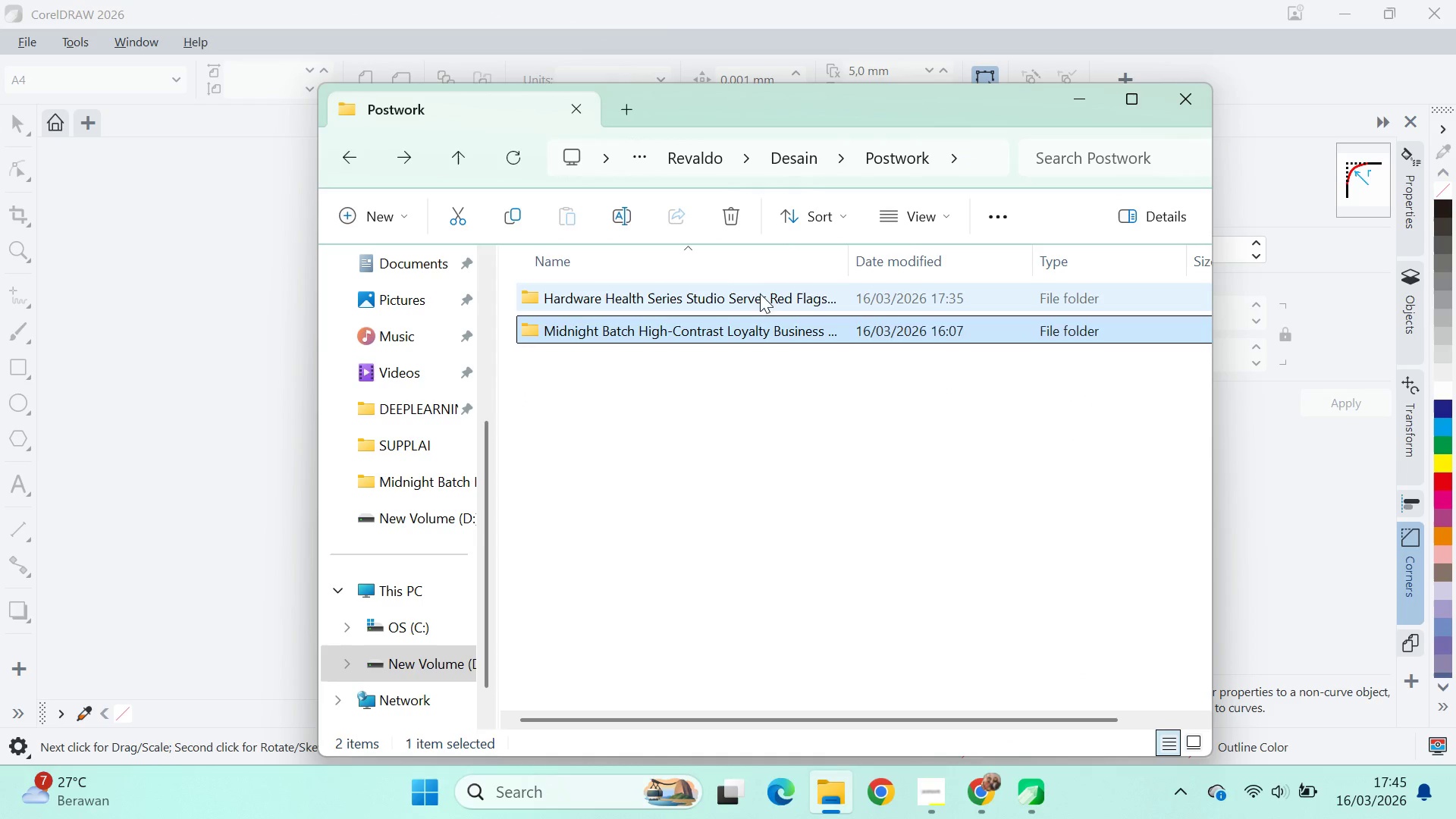 
double_click([760, 290])
 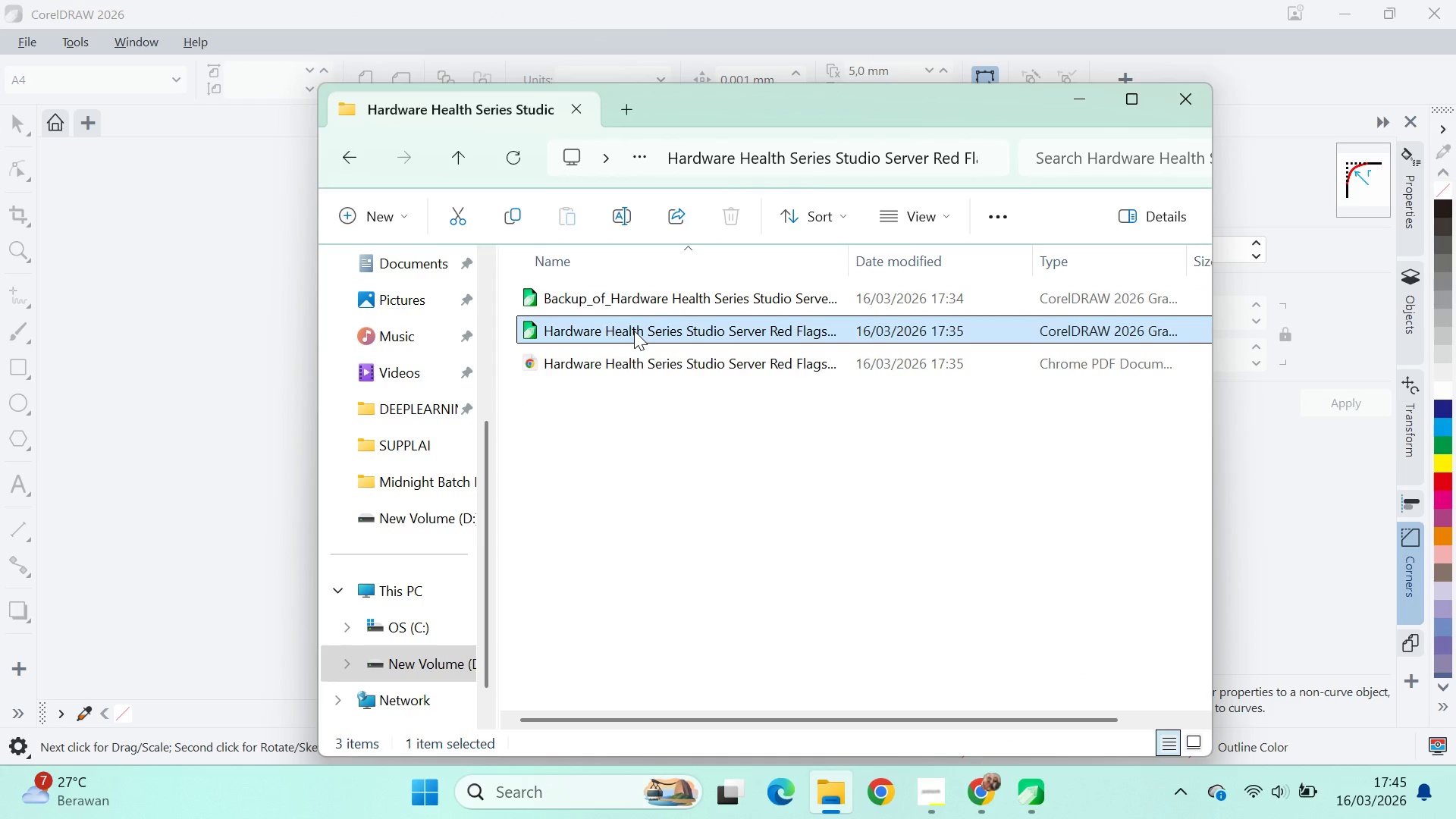 
double_click([634, 331])
 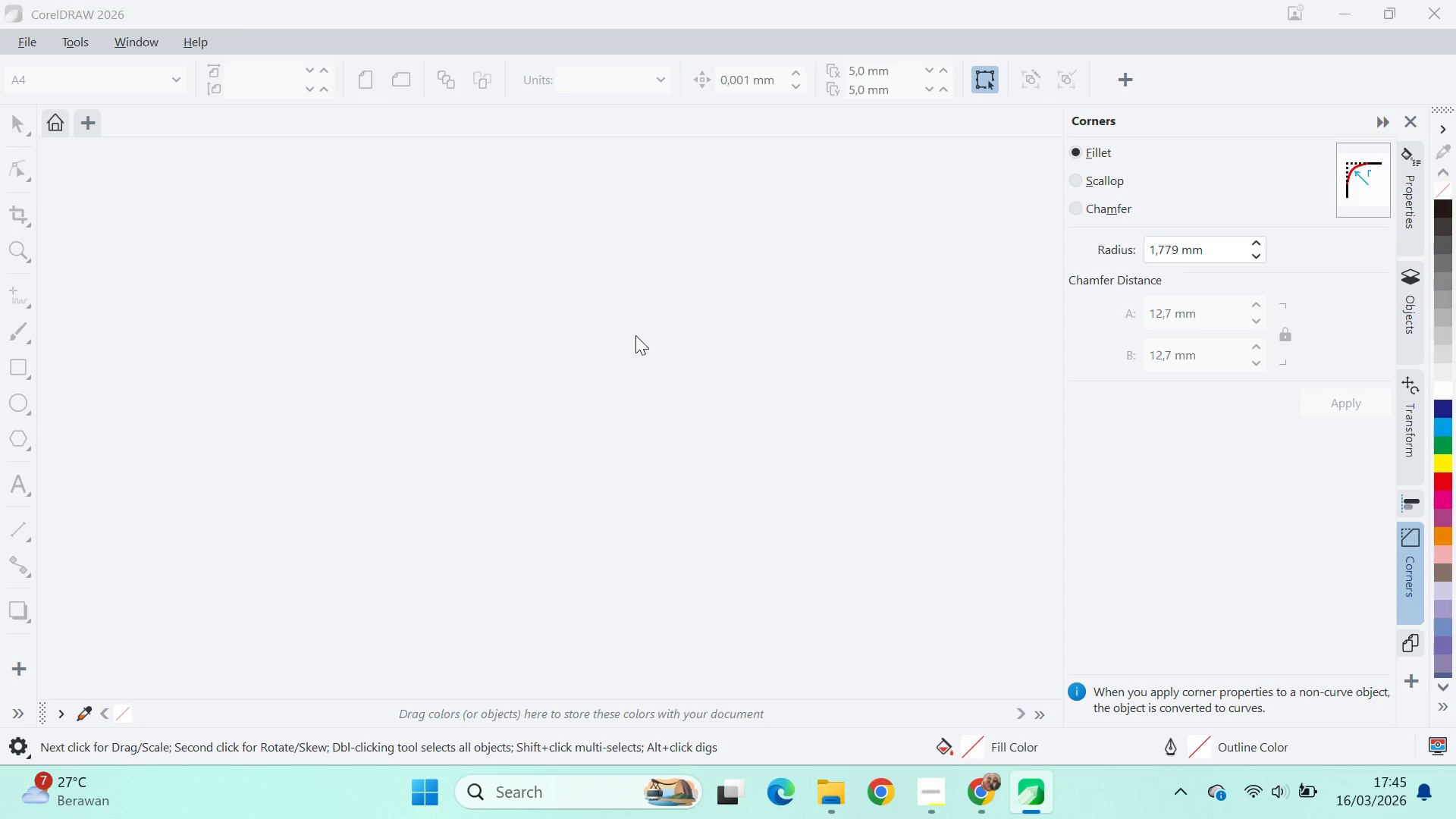 
scroll: coordinate [667, 388], scroll_direction: down, amount: 6.0
 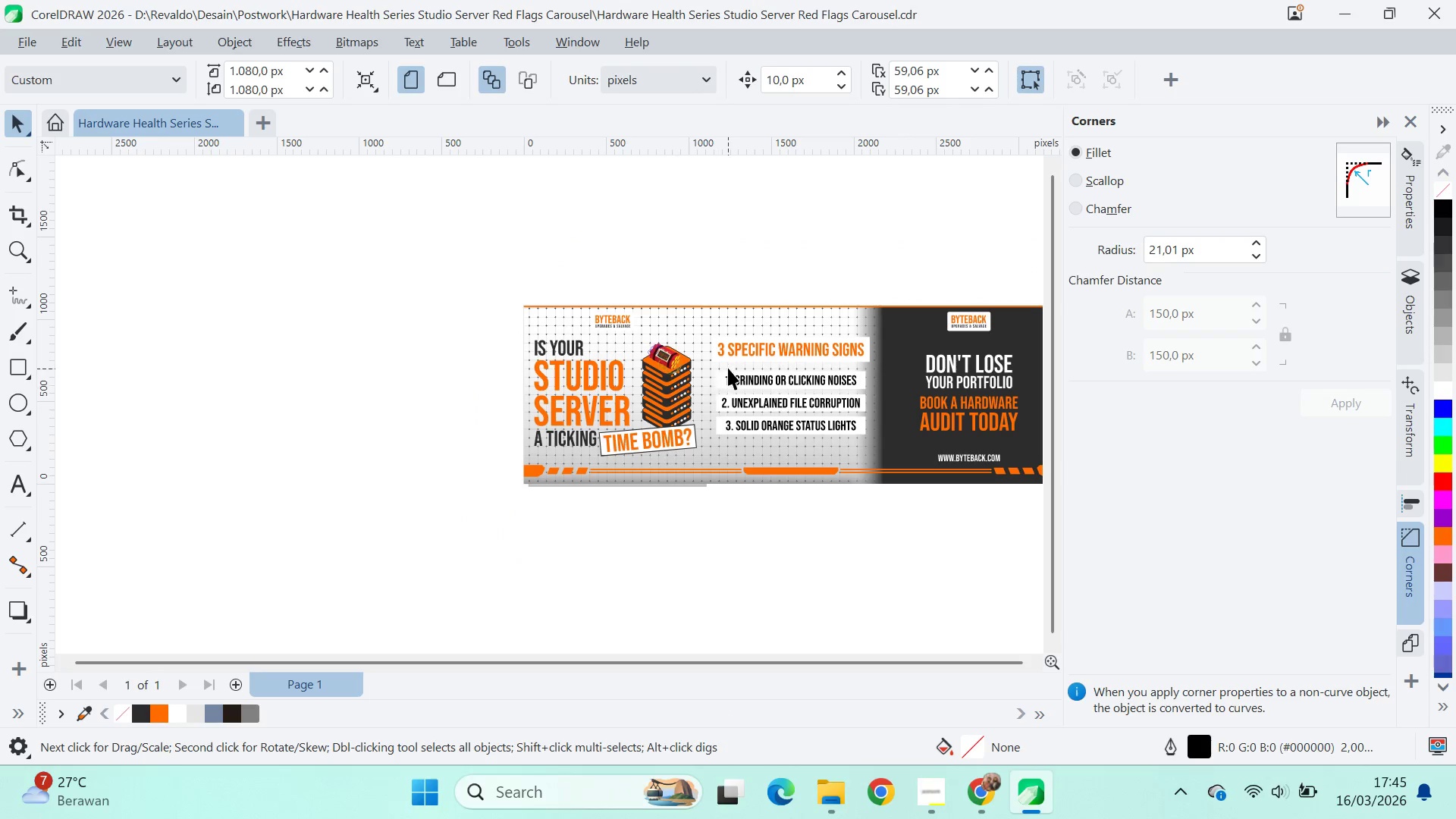 
type(qv)
 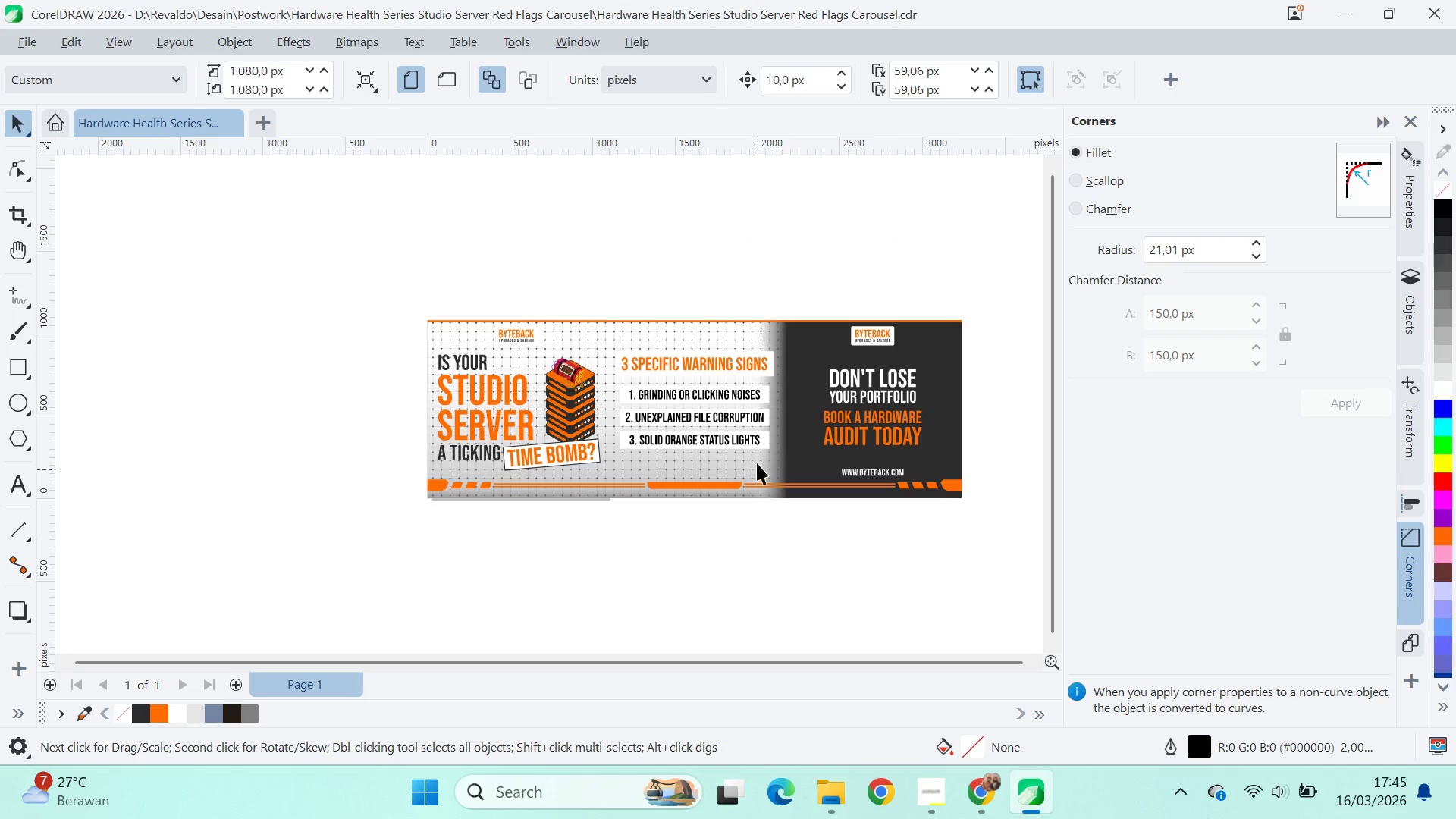 
left_click_drag(start_coordinate=[728, 368], to_coordinate=[632, 382])
 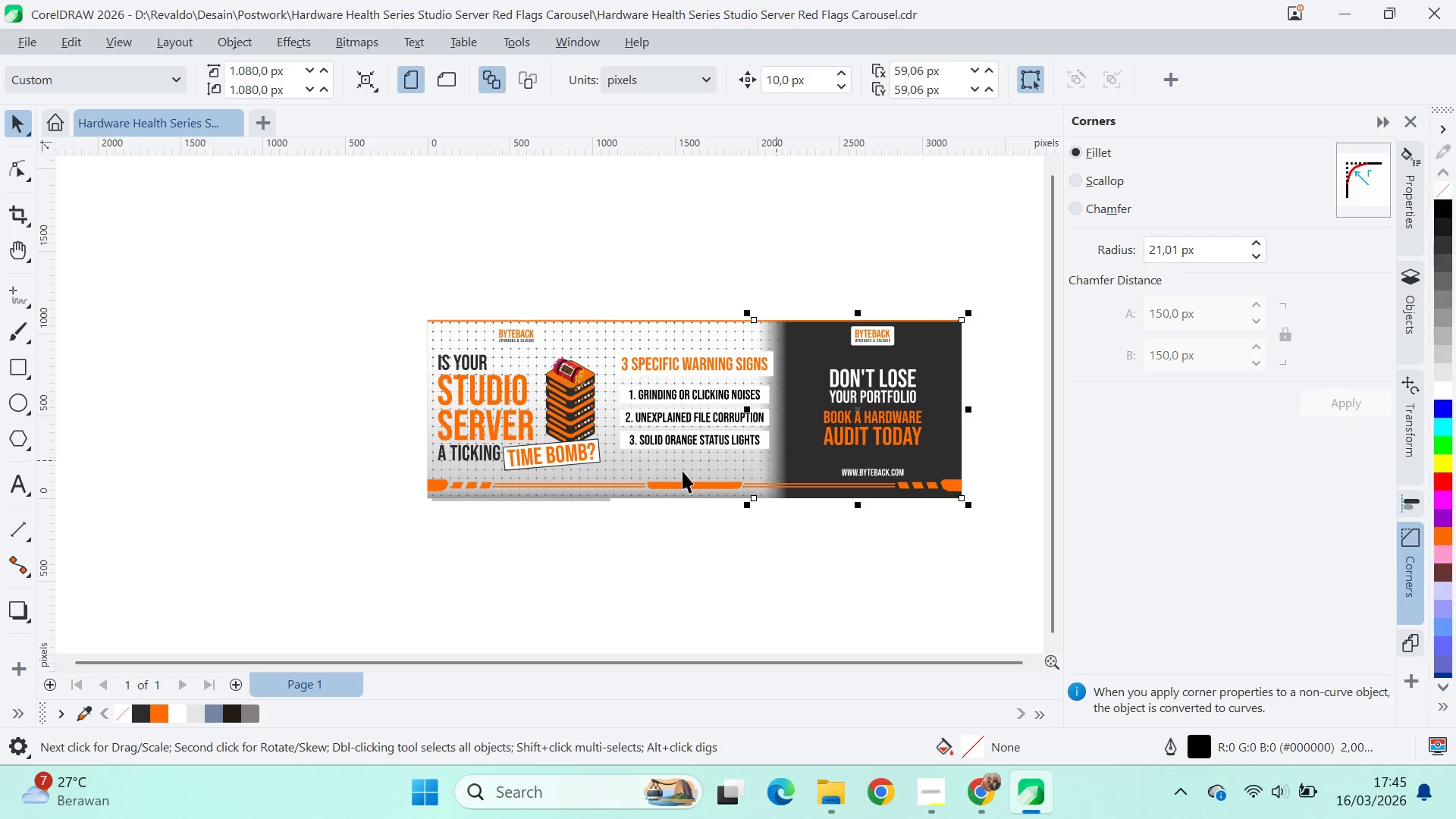 
left_click([674, 466])
 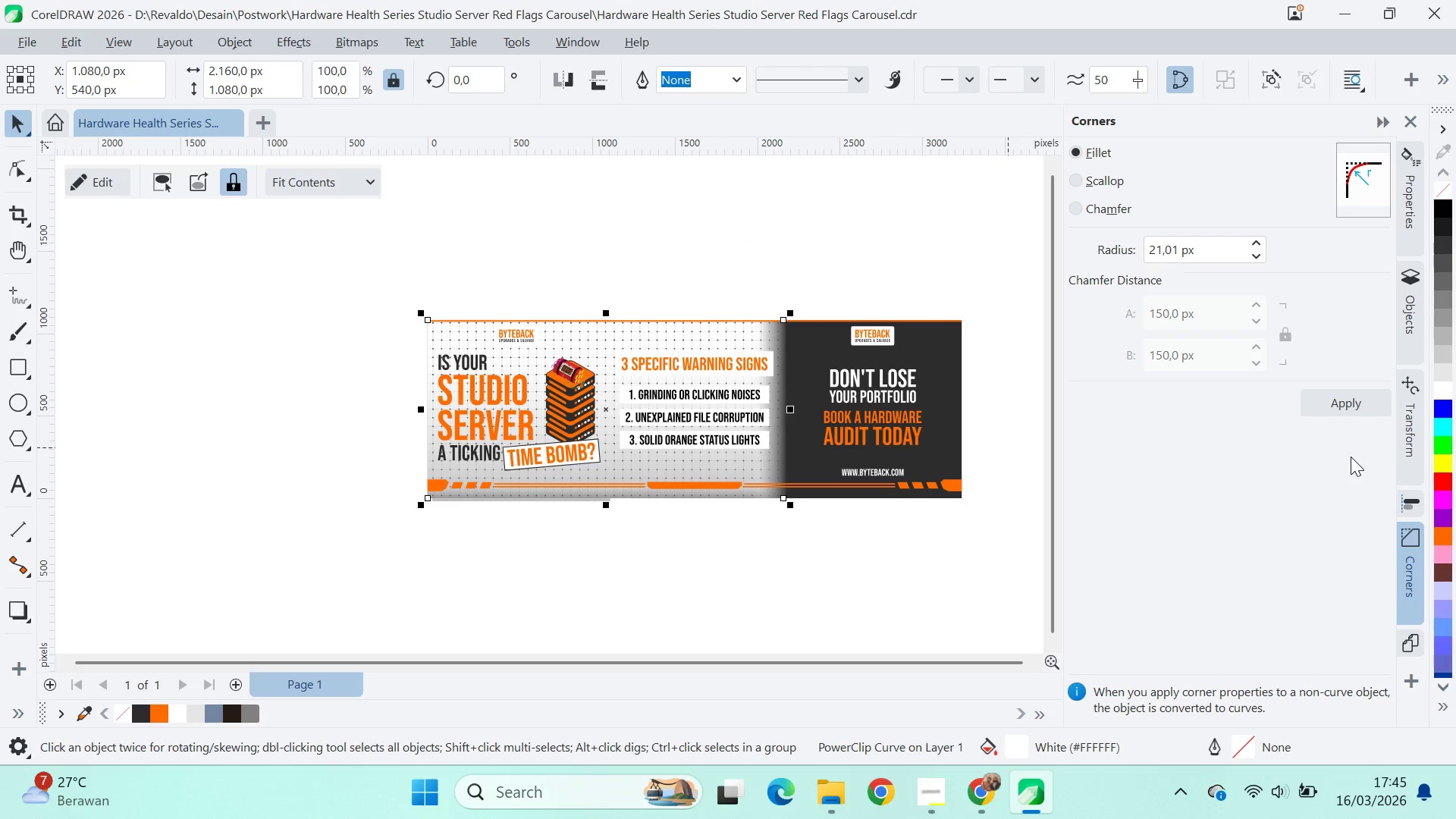 
mouse_move([1394, 322])
 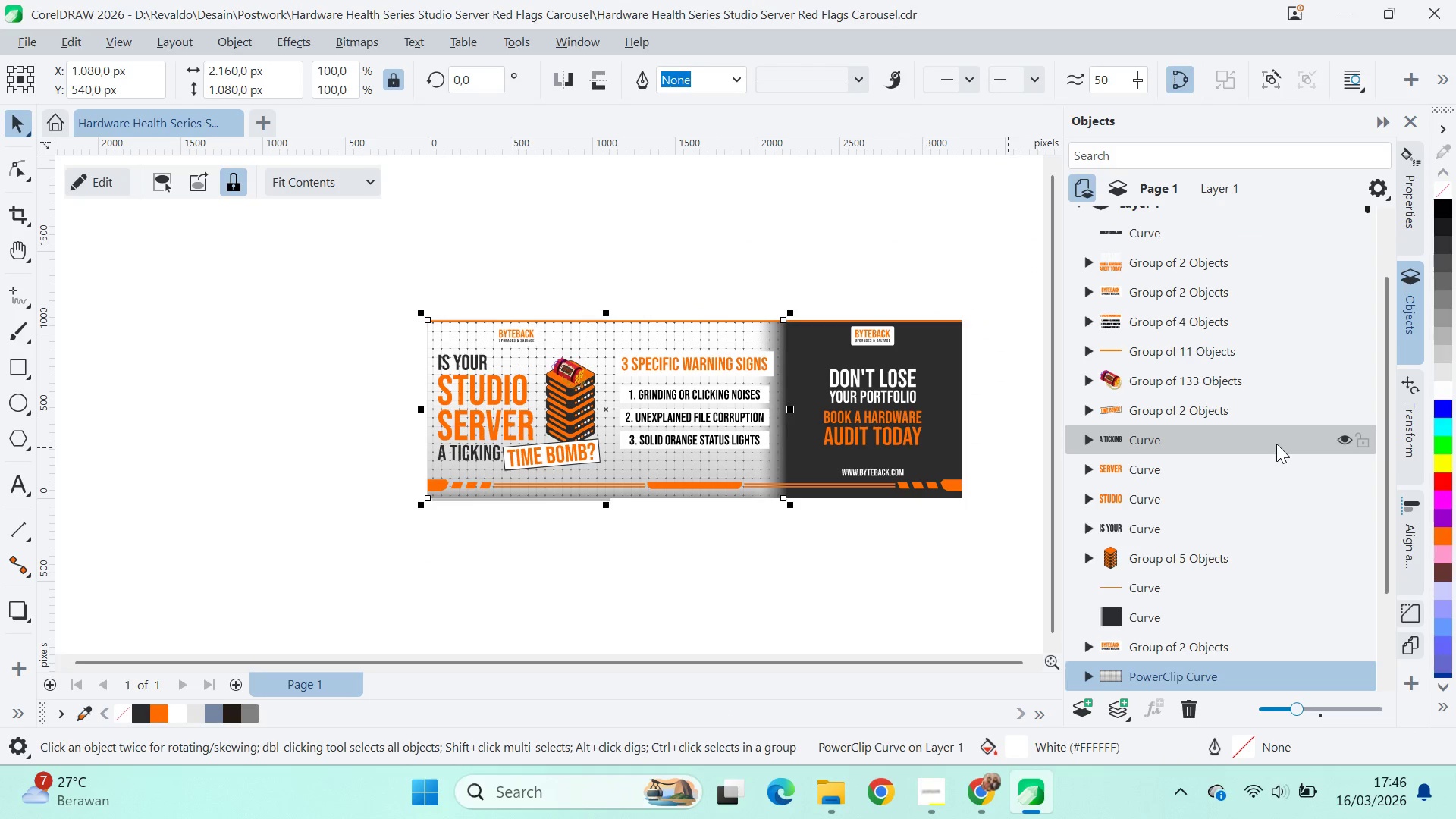 
scroll: coordinate [1276, 444], scroll_direction: down, amount: 3.0
 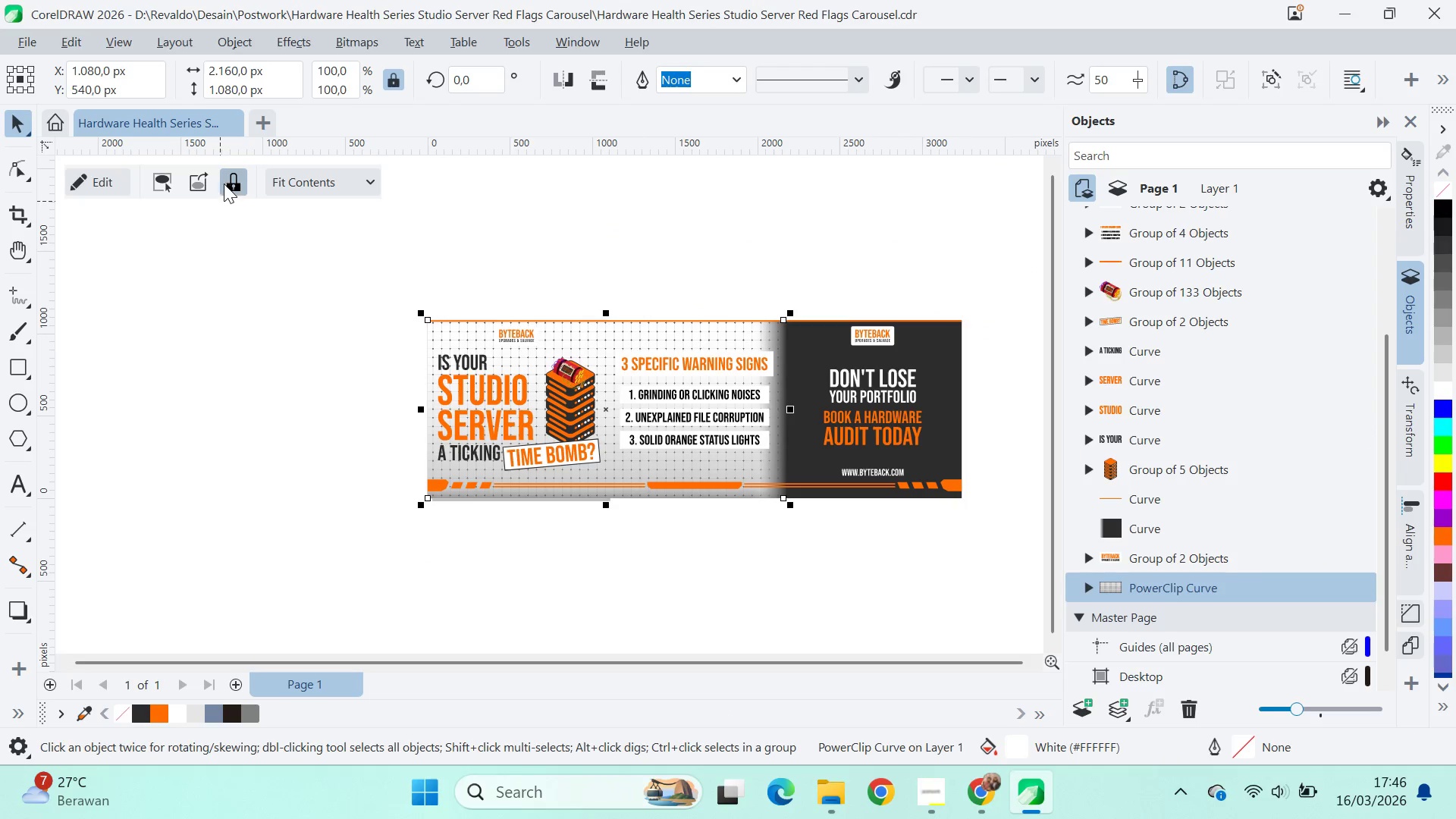 
left_click([196, 183])
 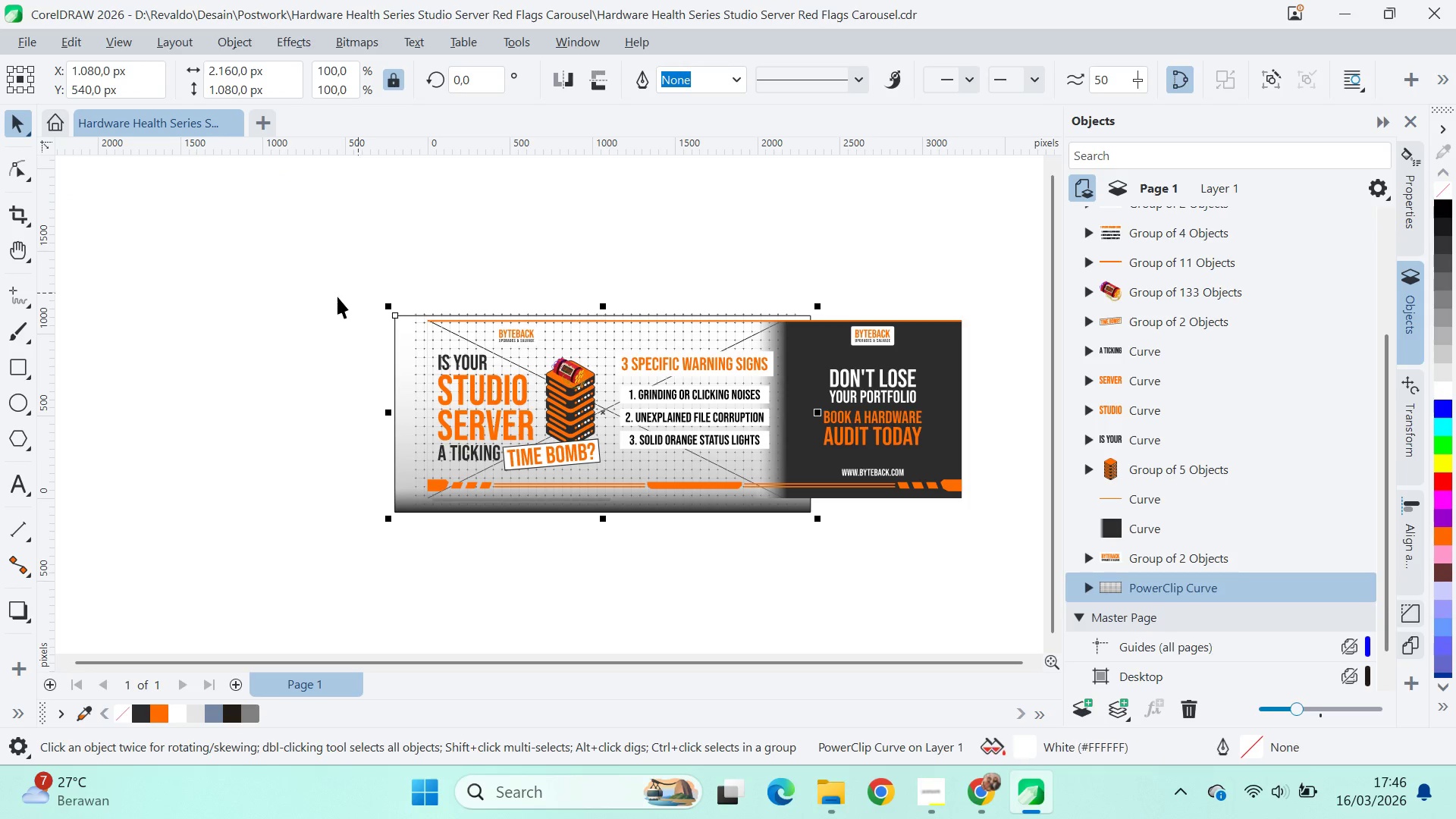 
left_click([328, 297])
 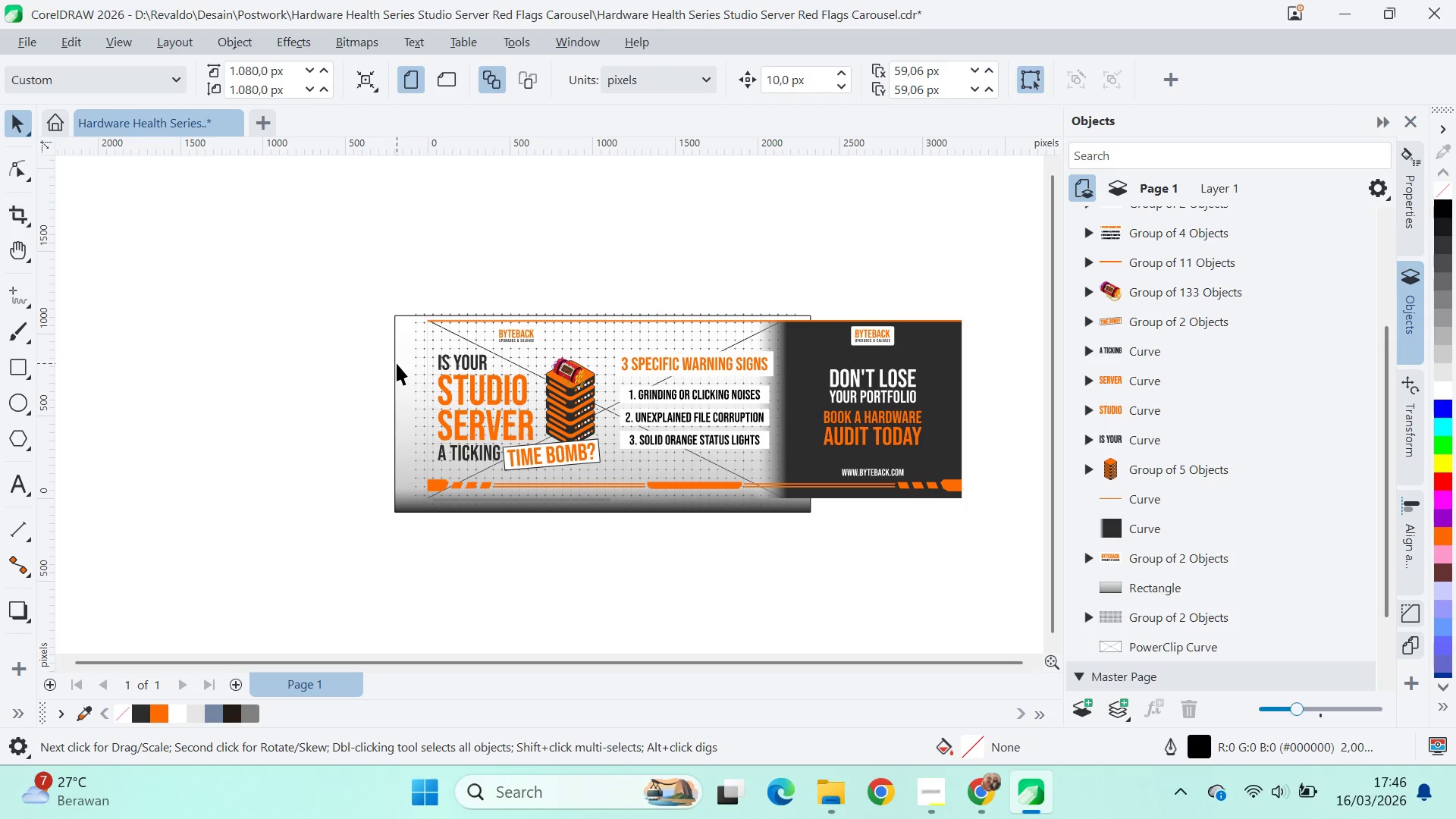 
left_click([397, 363])
 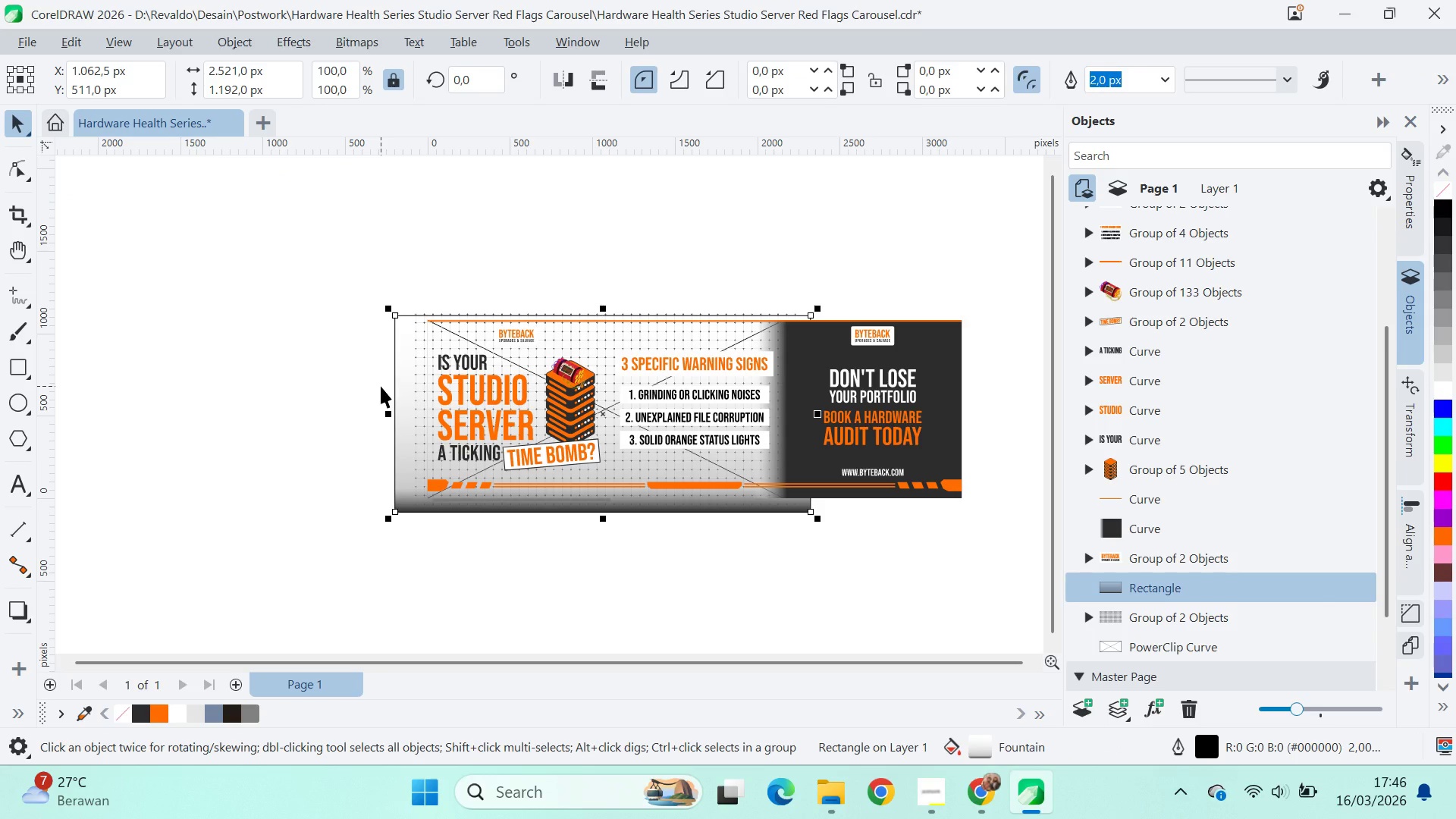 
key(Delete)
 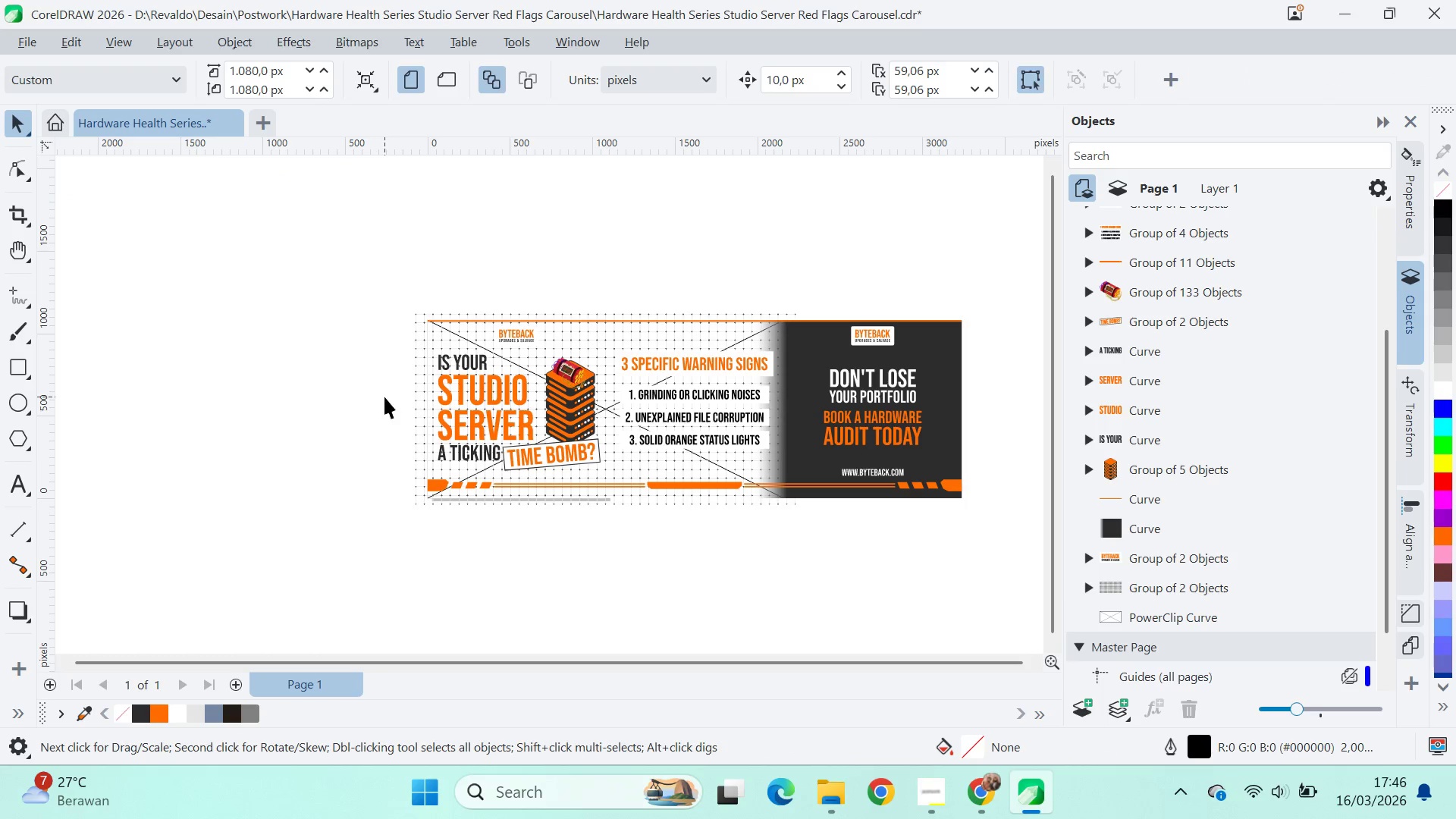 
left_click([425, 413])
 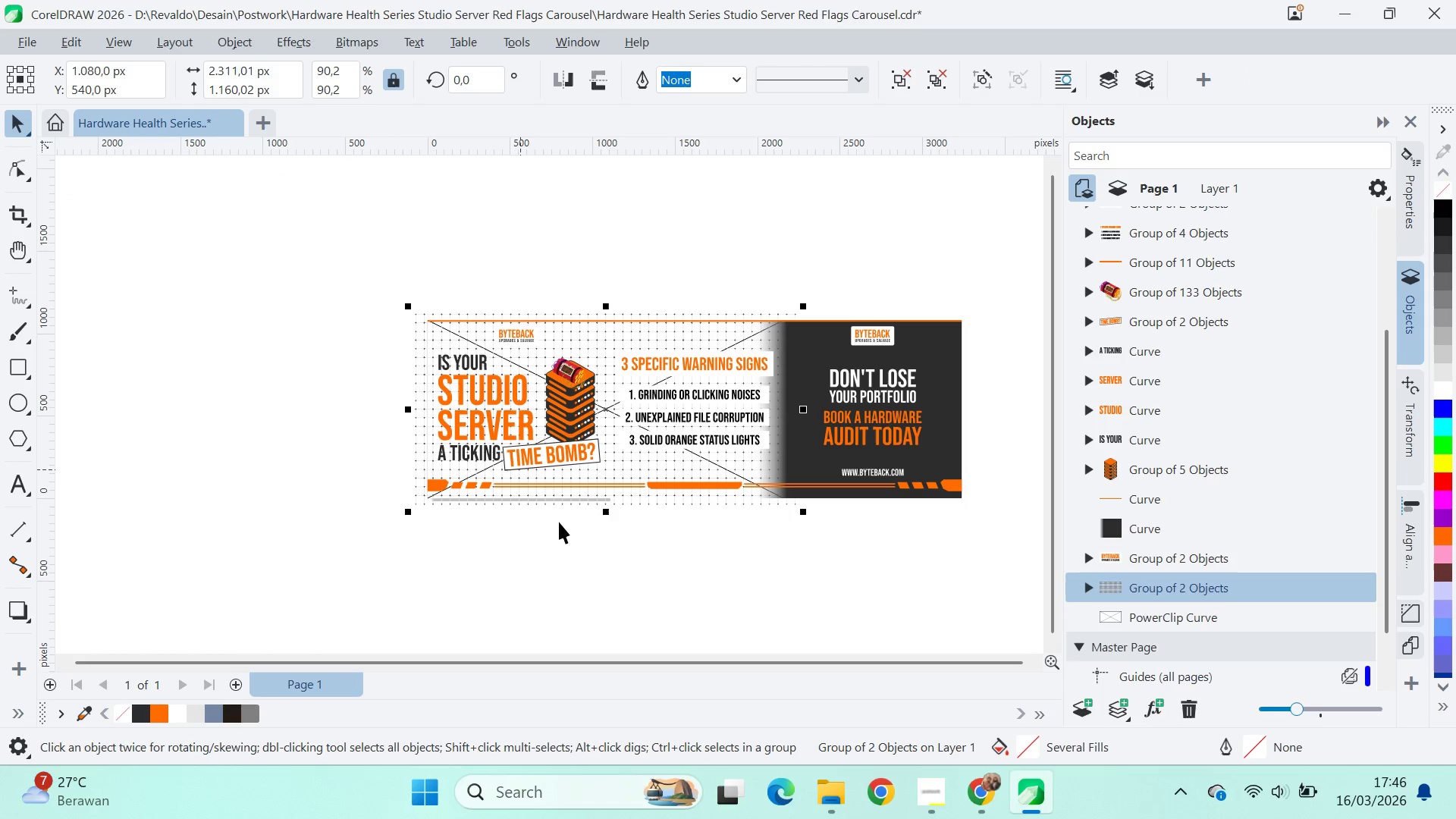 
left_click([649, 552])
 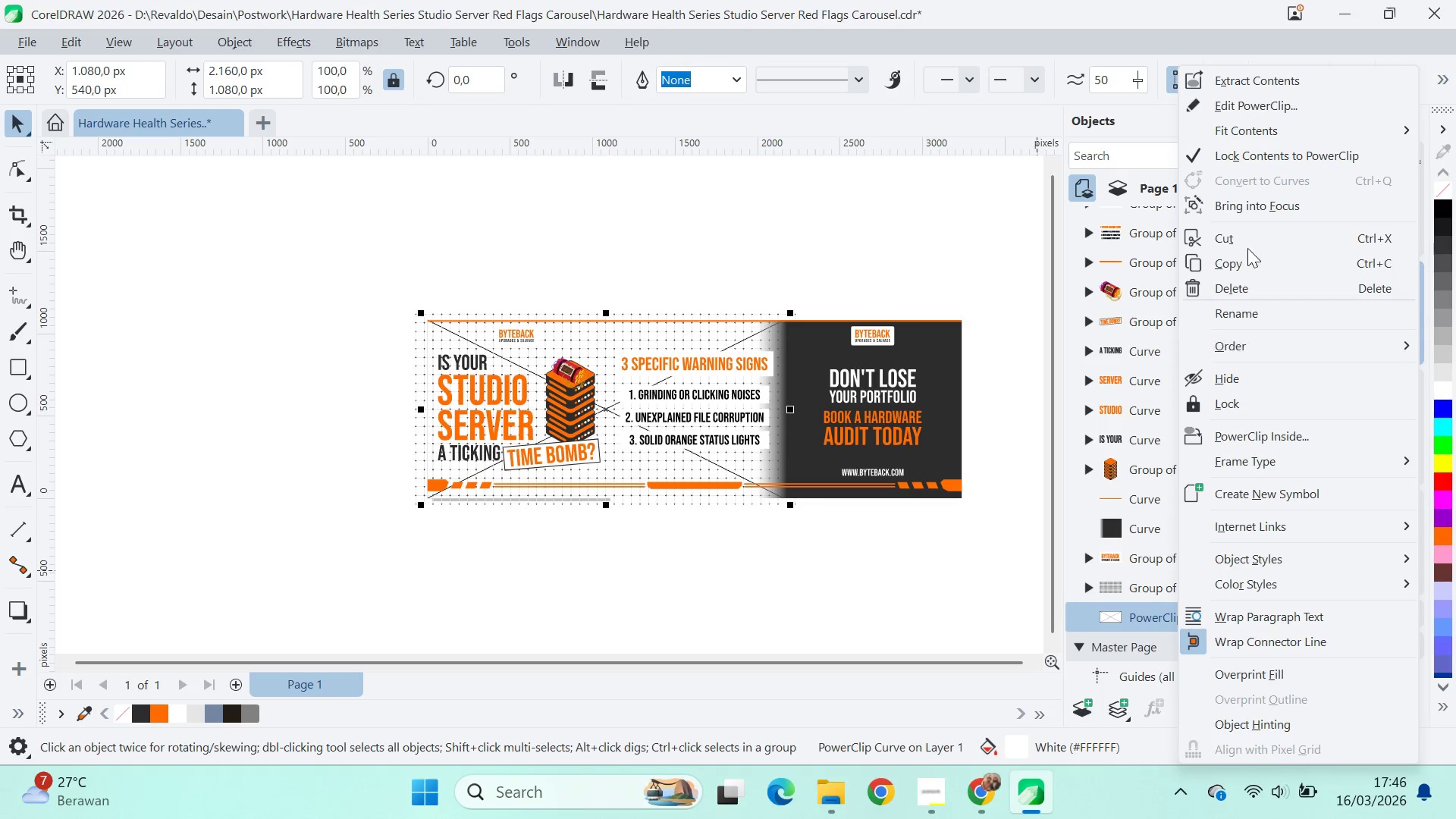 
wait(9.61)
 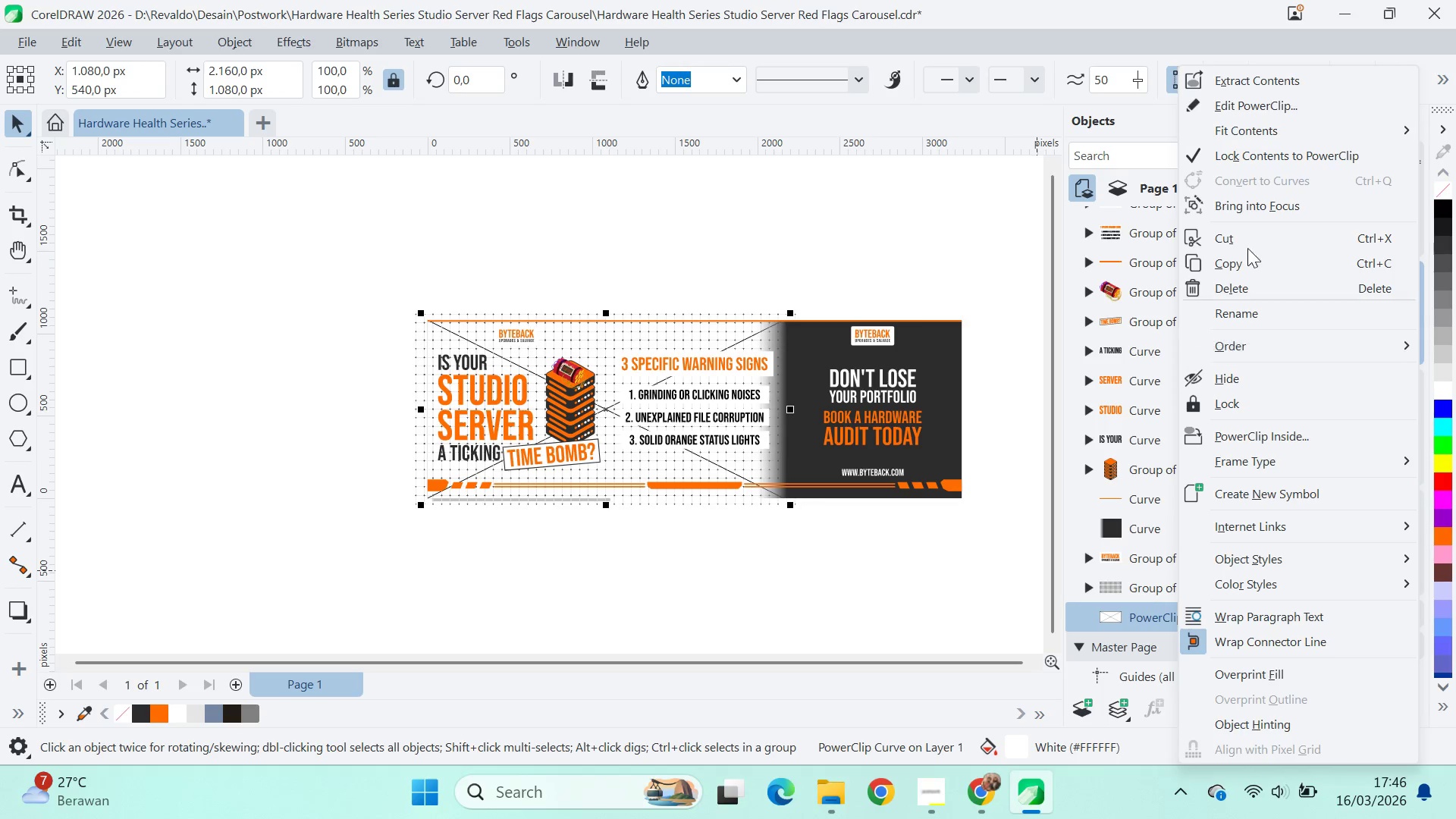 
right_click([129, 720])
 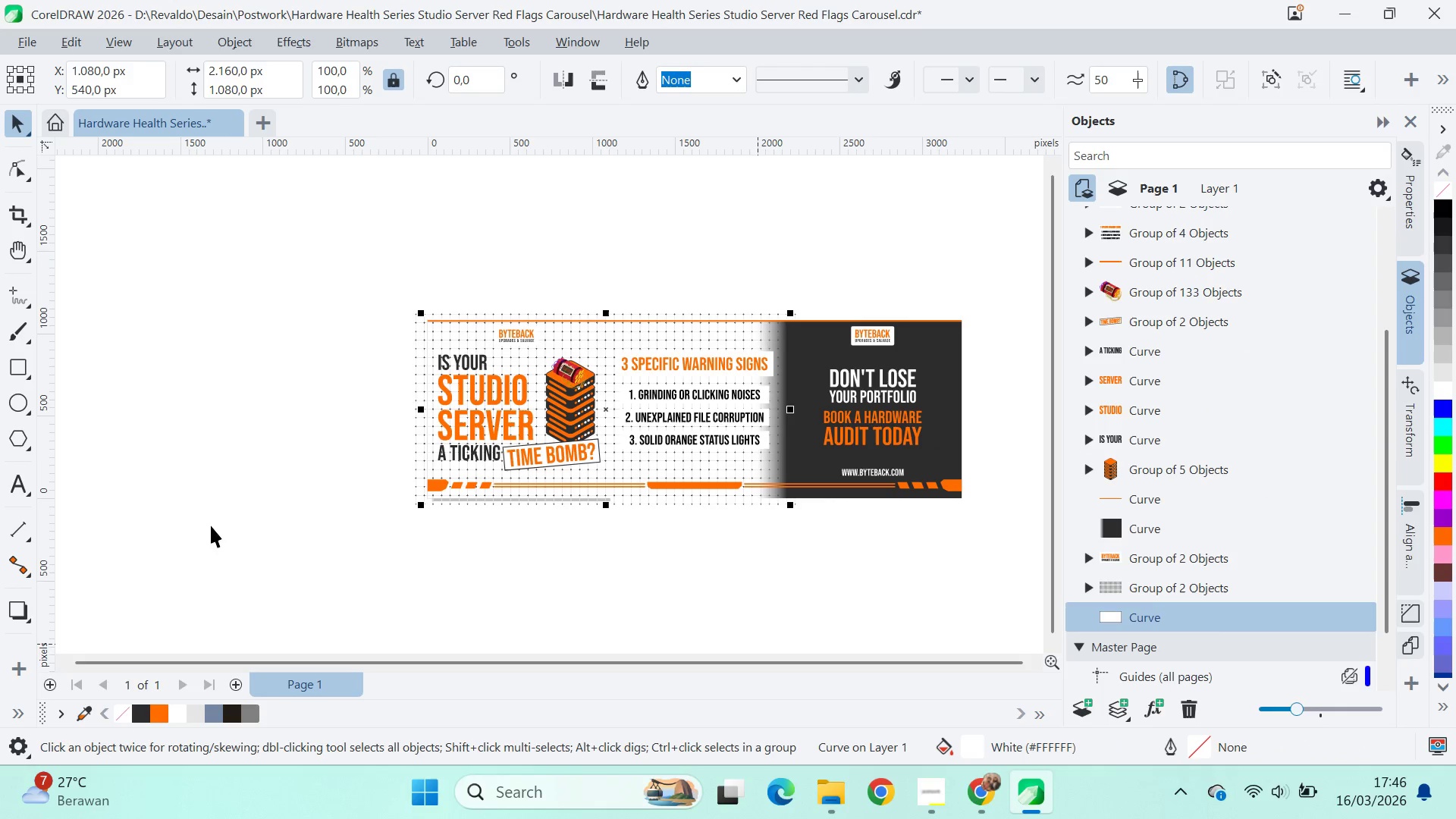 
left_click([224, 504])
 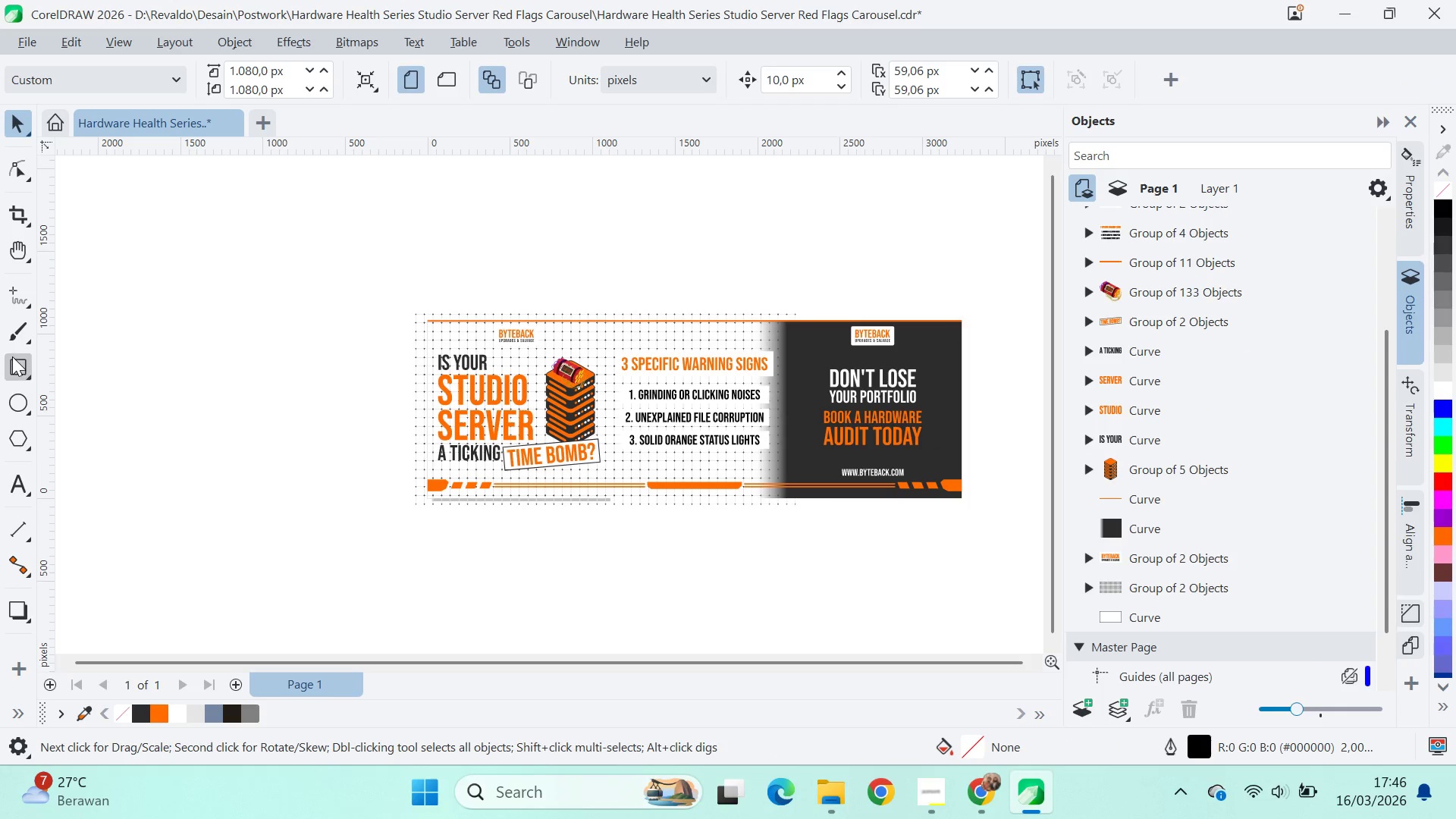 
hold_key(key=ControlLeft, duration=0.44)
left_click_drag(start_coordinate=[198, 315], to_coordinate=[317, 387])
 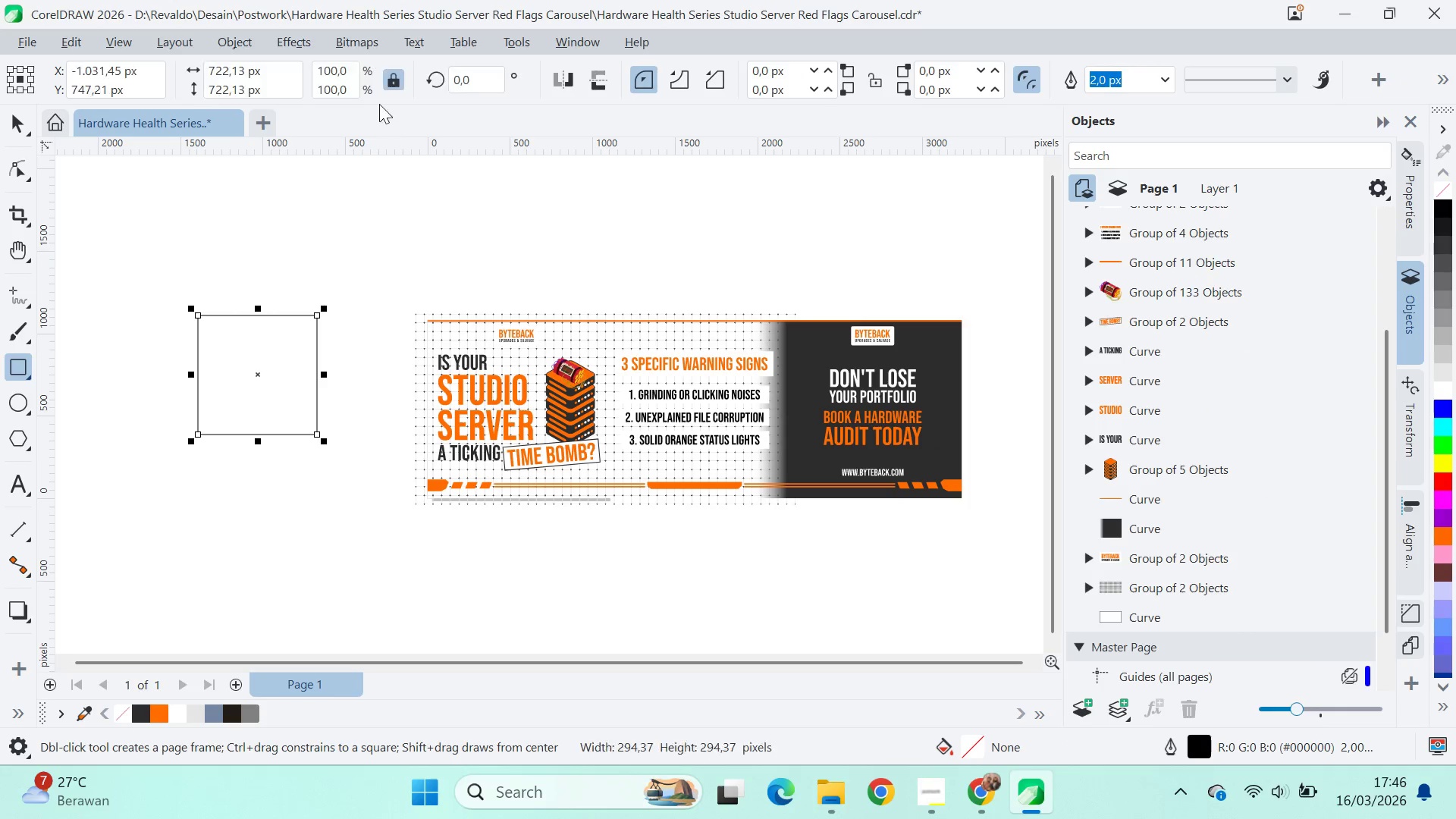 
type(v0)
key(Backspace)
type(1080)
 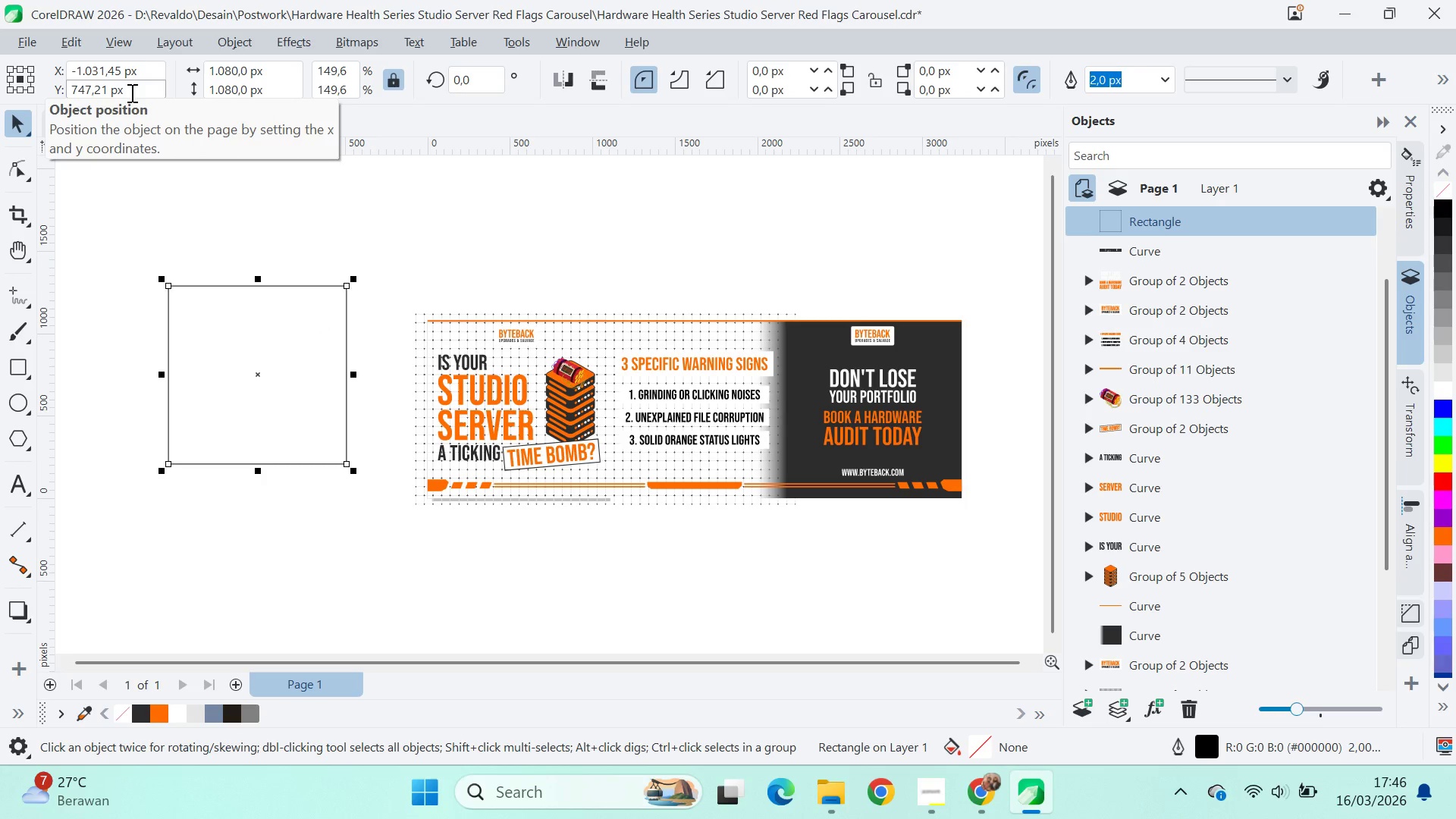 
left_click_drag(start_coordinate=[279, 83], to_coordinate=[136, 93])
 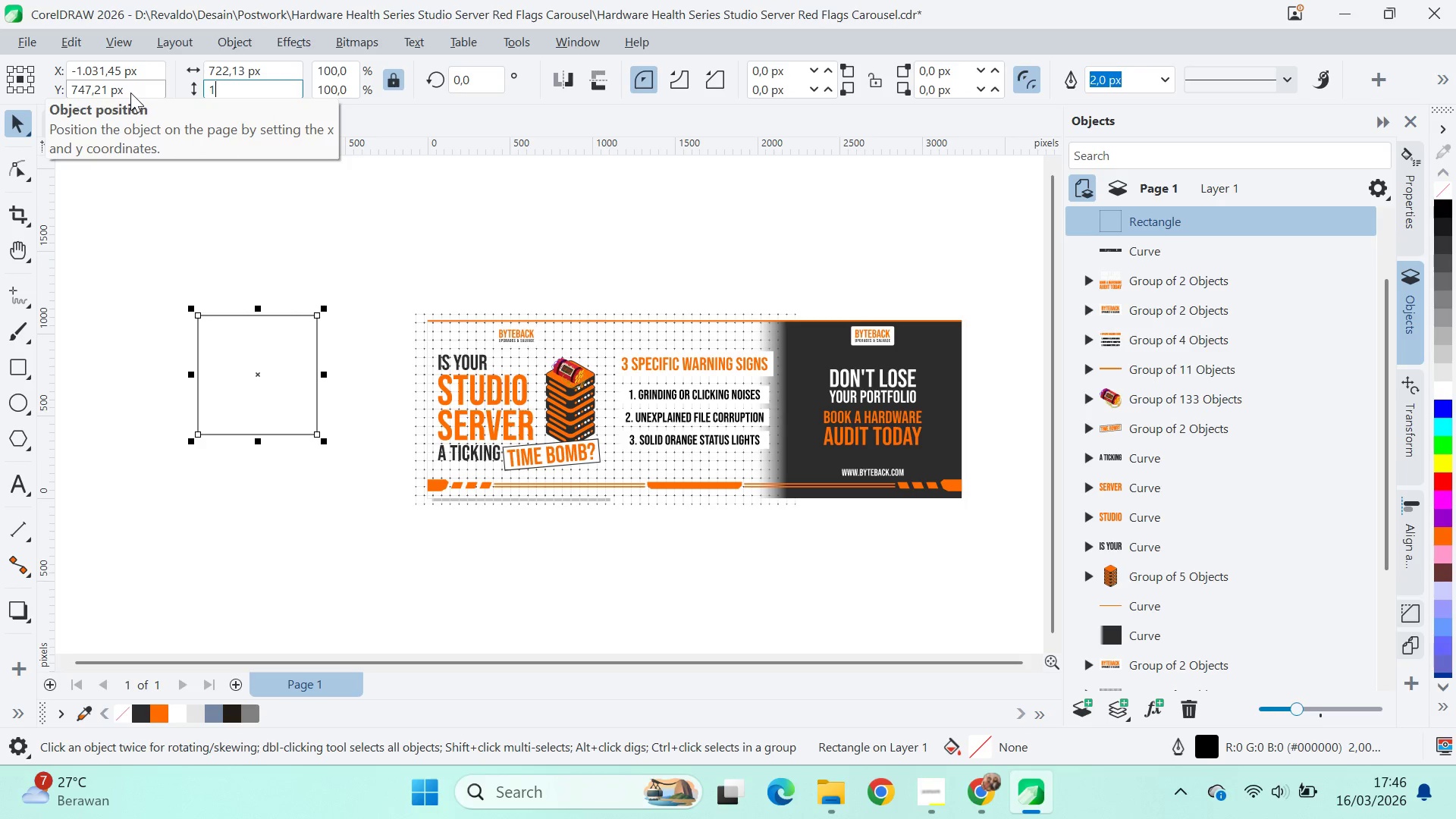 
key(Enter)
 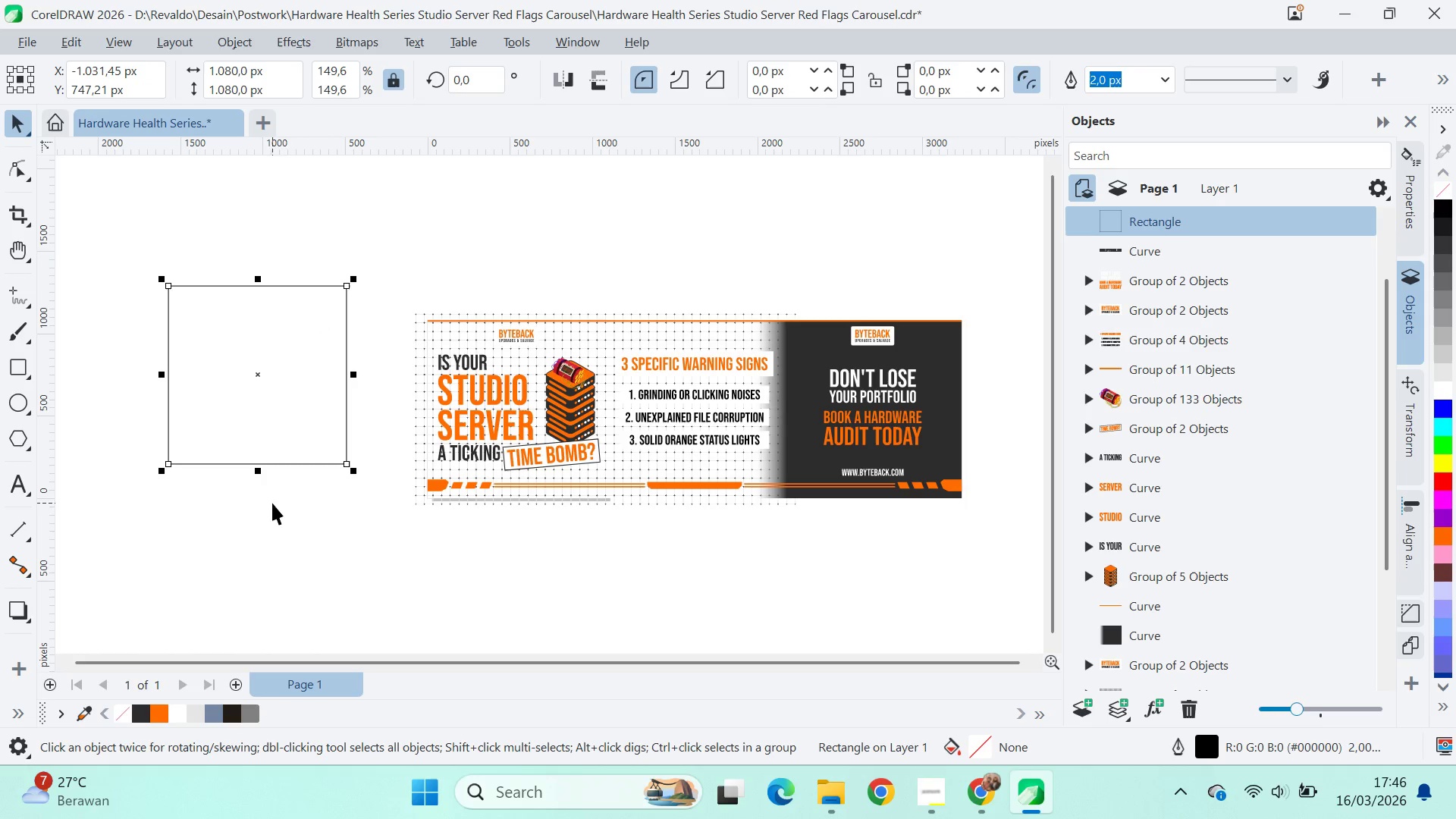 
wait(6.08)
 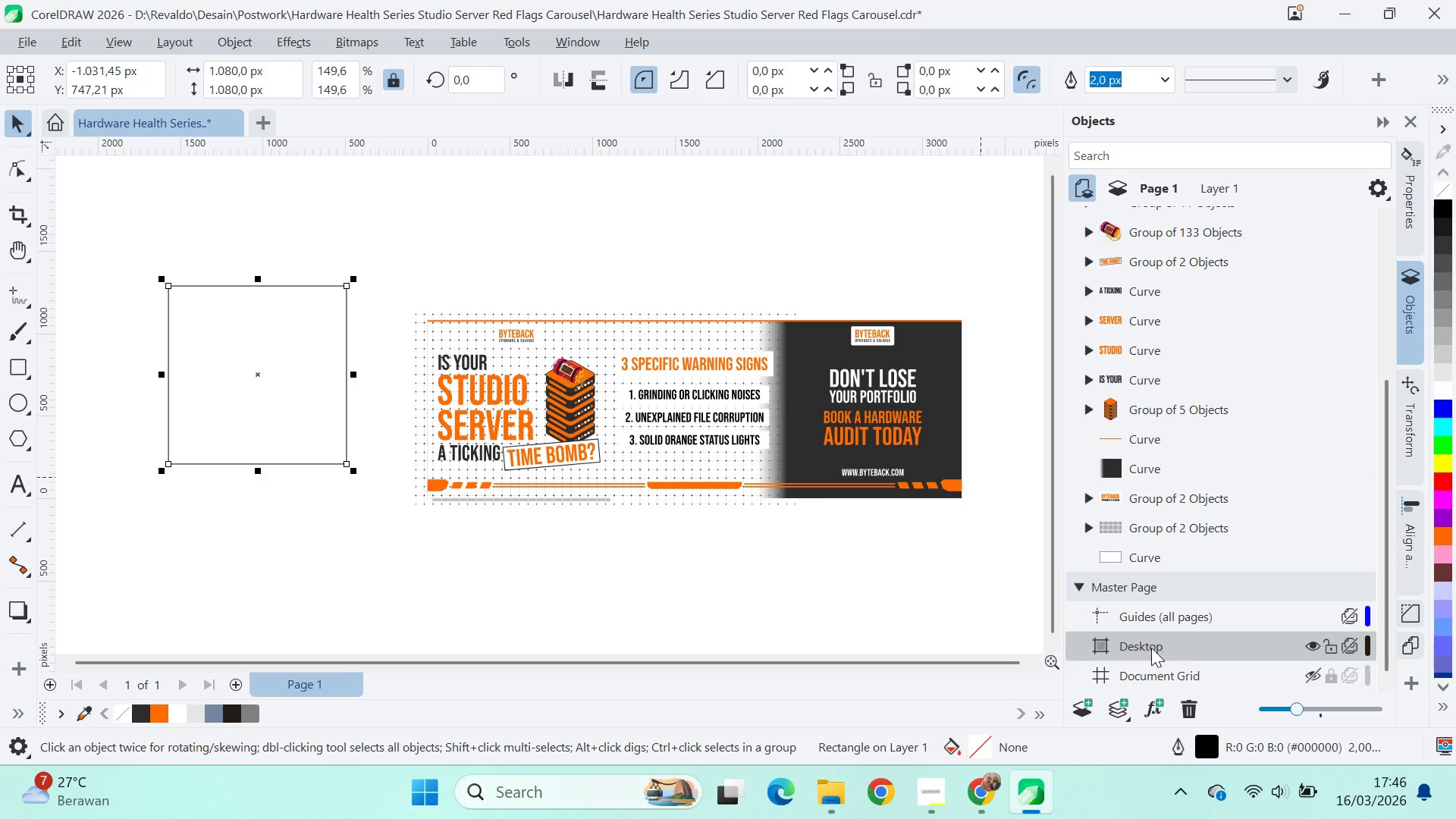 
hold_key(key=ControlLeft, duration=0.73)
 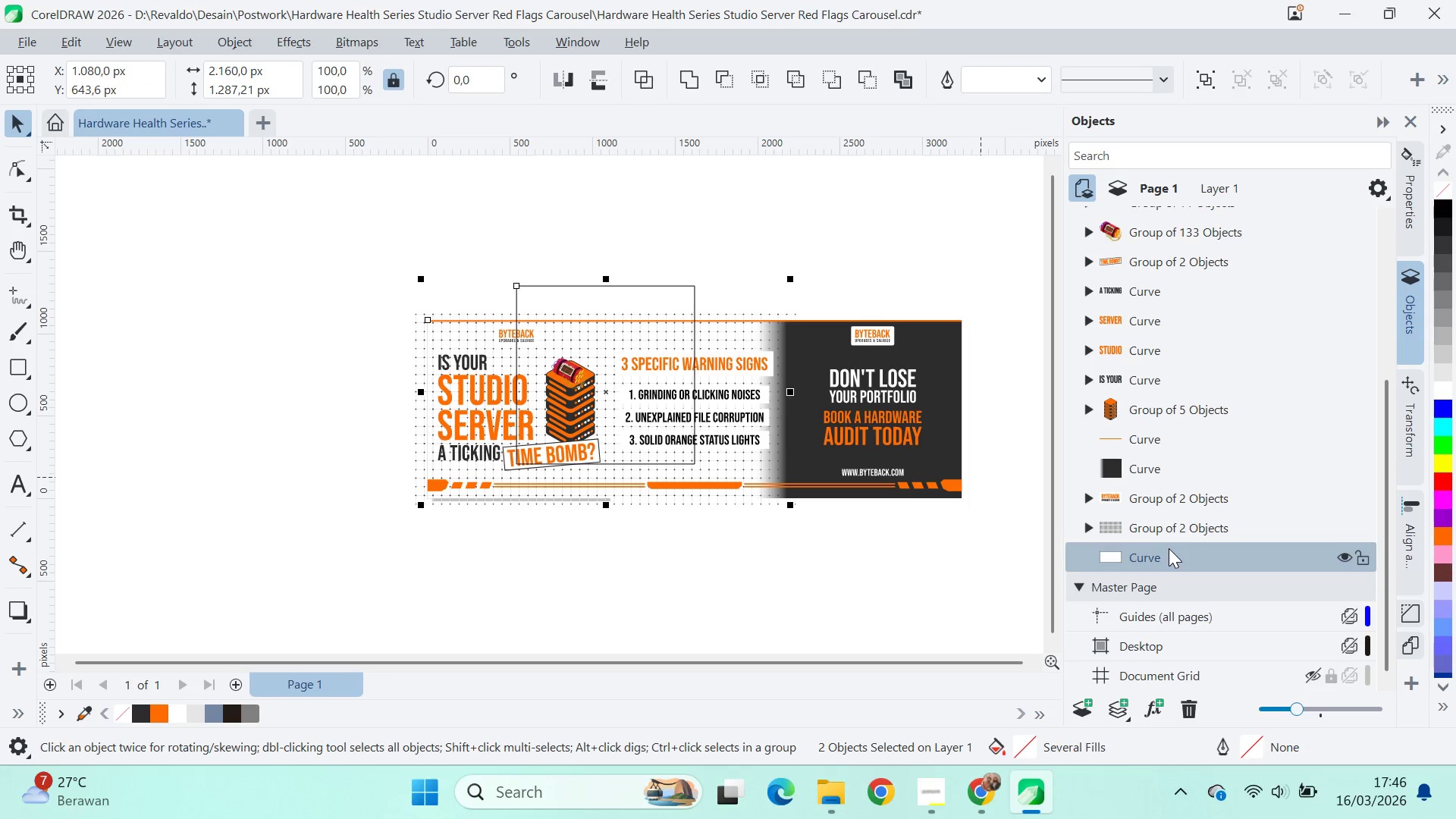 
scroll: coordinate [1163, 648], scroll_direction: down, amount: 9.0
 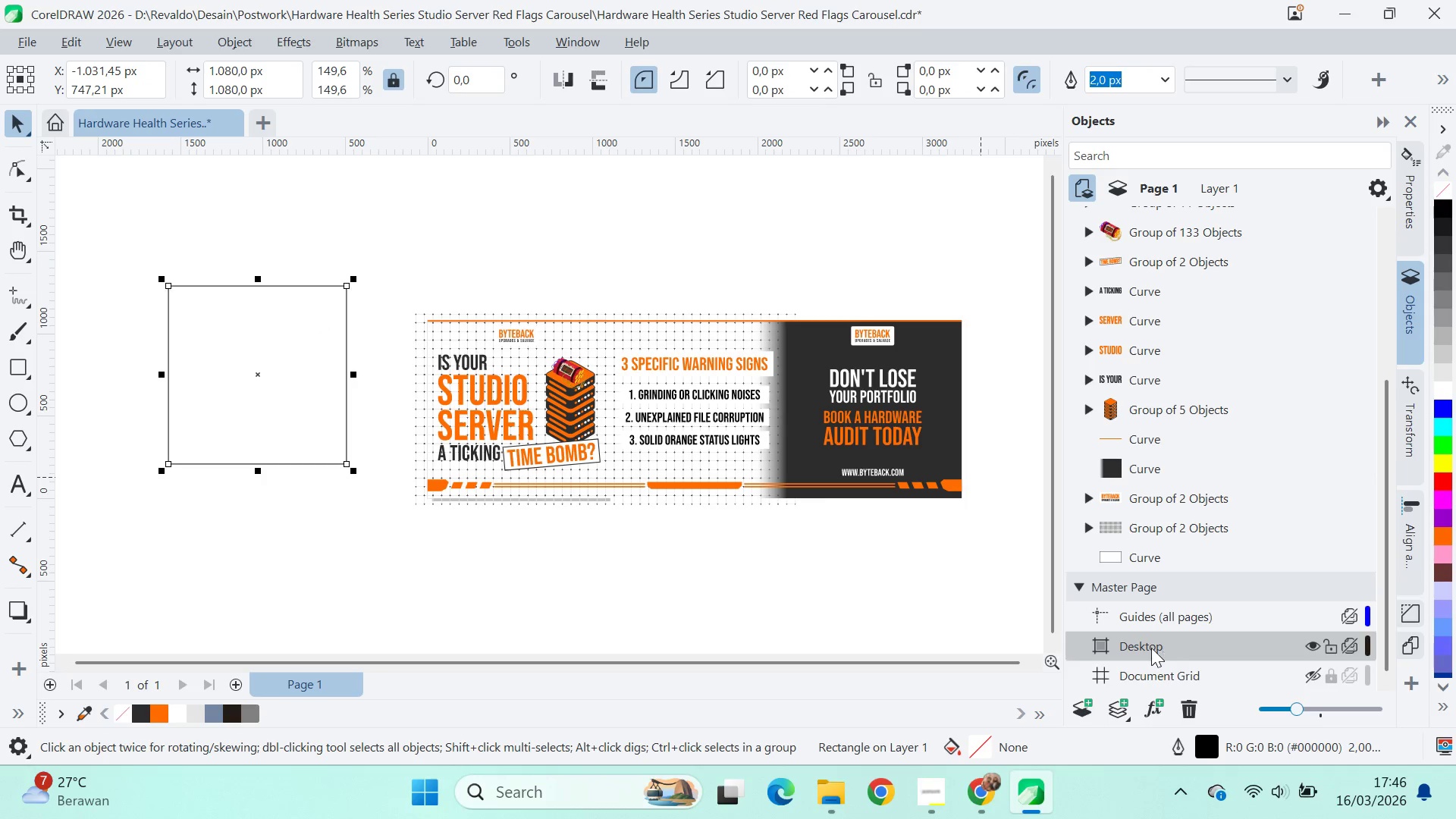 
left_click([1169, 548])
 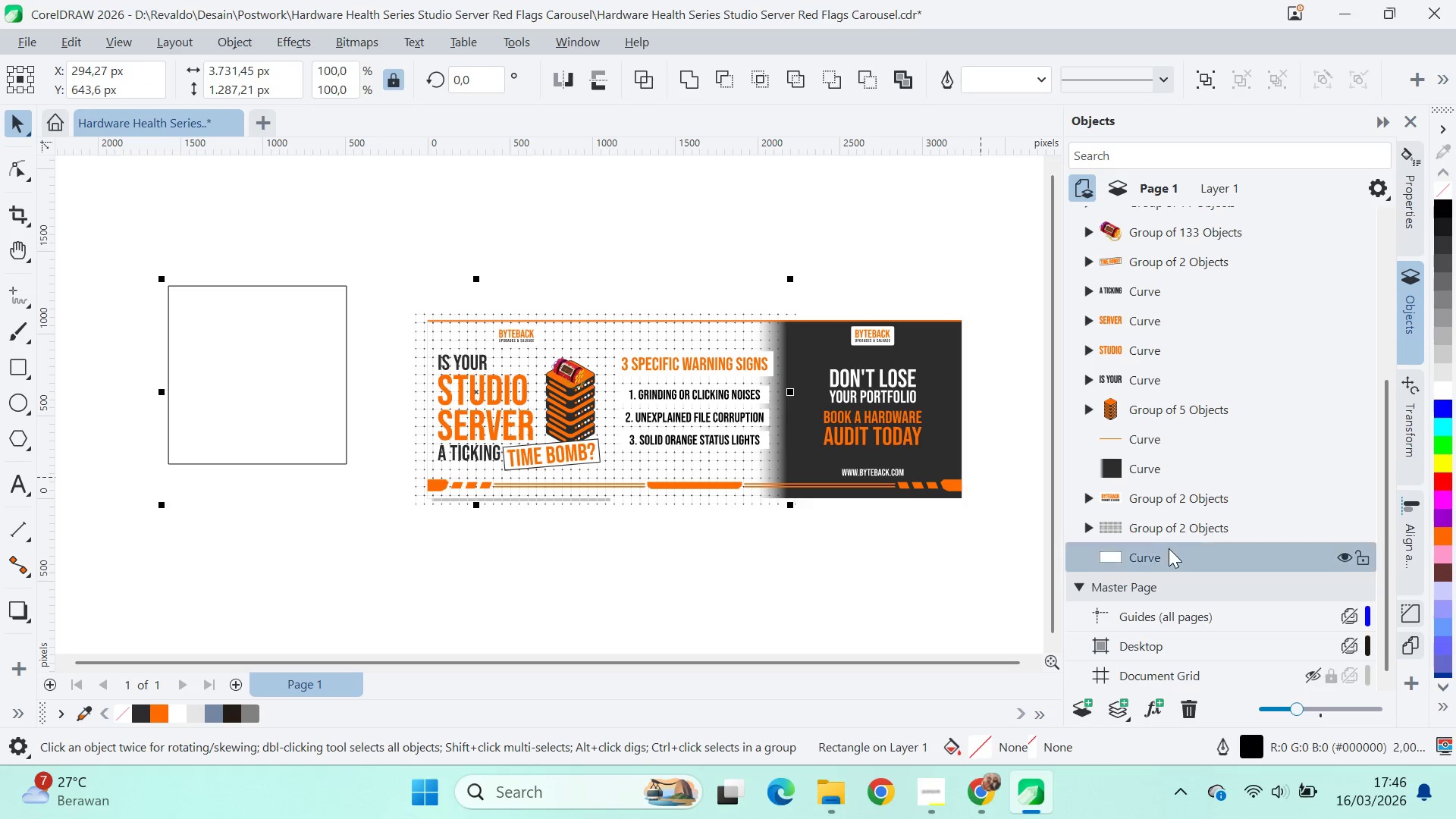 
type(cel)
 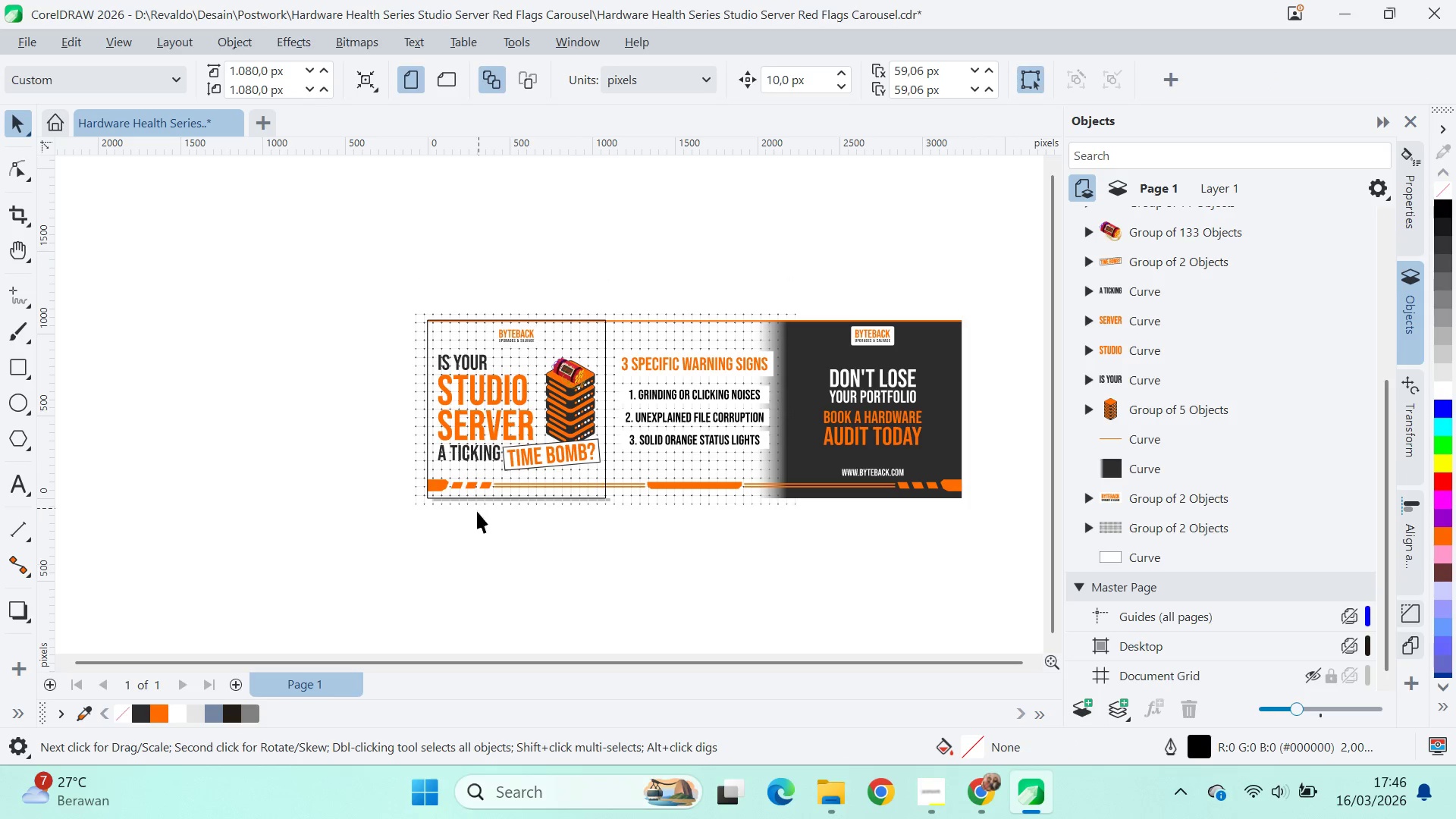 
scroll: coordinate [477, 408], scroll_direction: up, amount: 9.0
 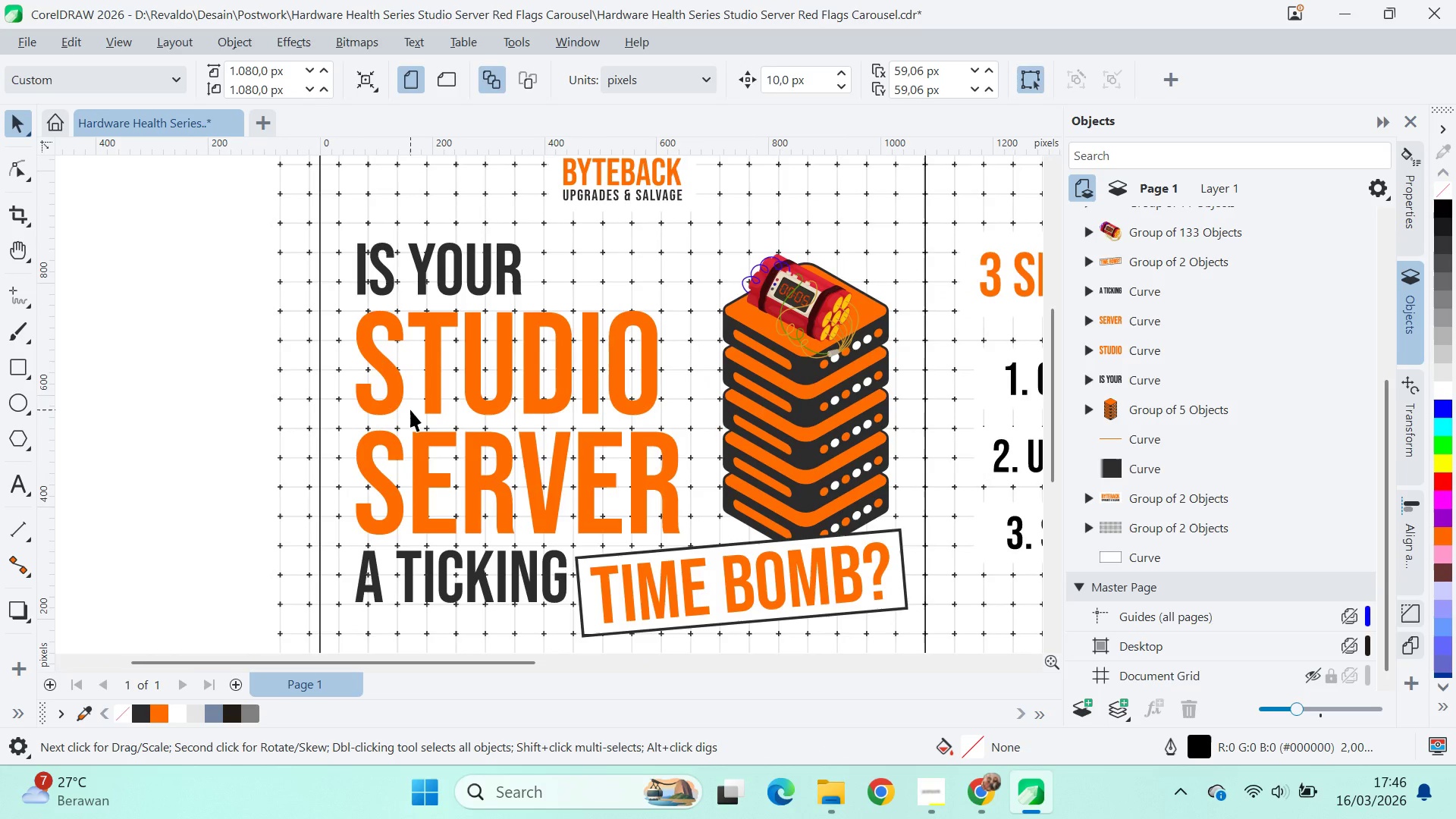 
scroll: coordinate [419, 390], scroll_direction: down, amount: 3.0
 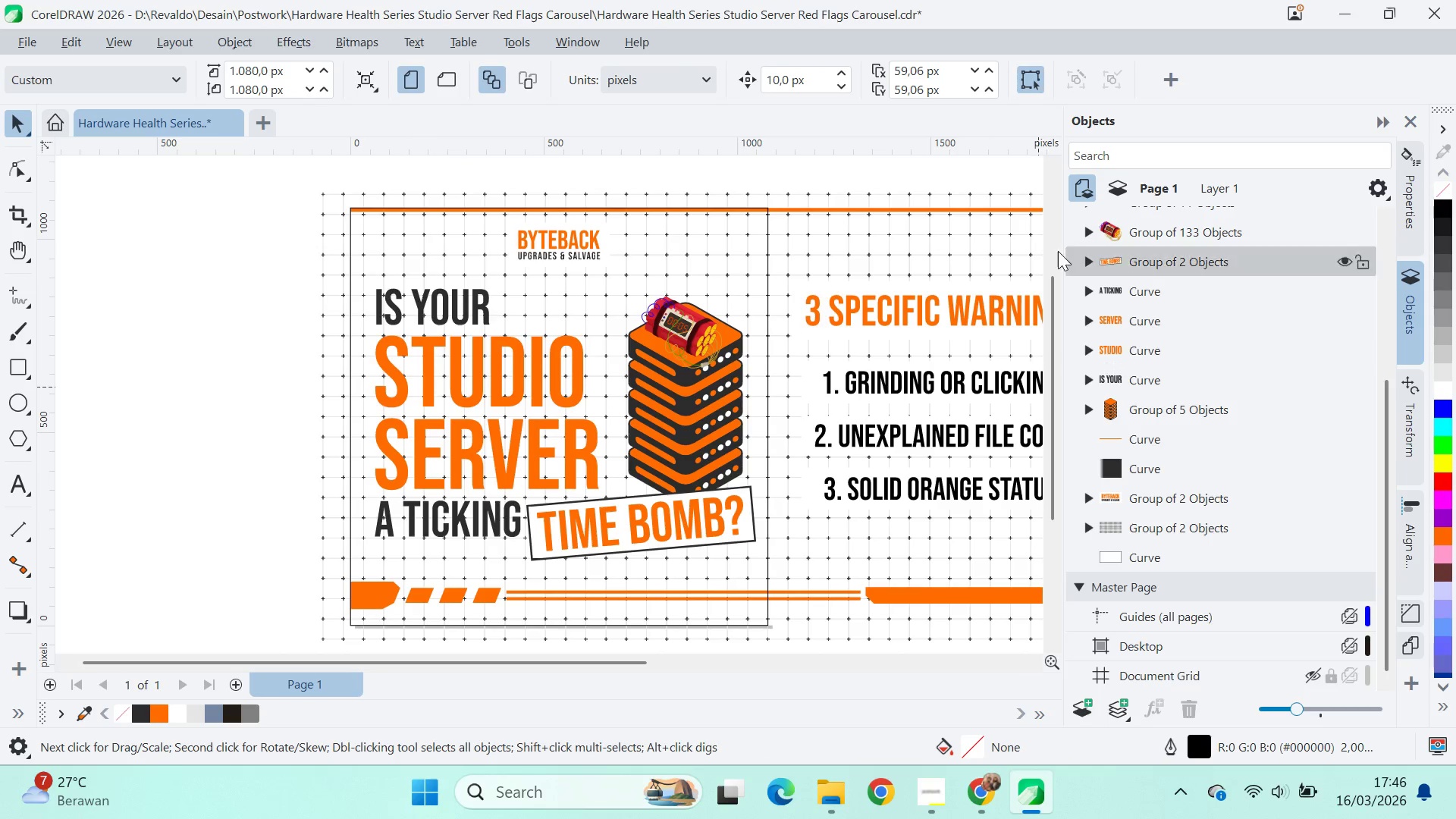 
scroll: coordinate [1140, 0], scroll_direction: up, amount: 8.0
 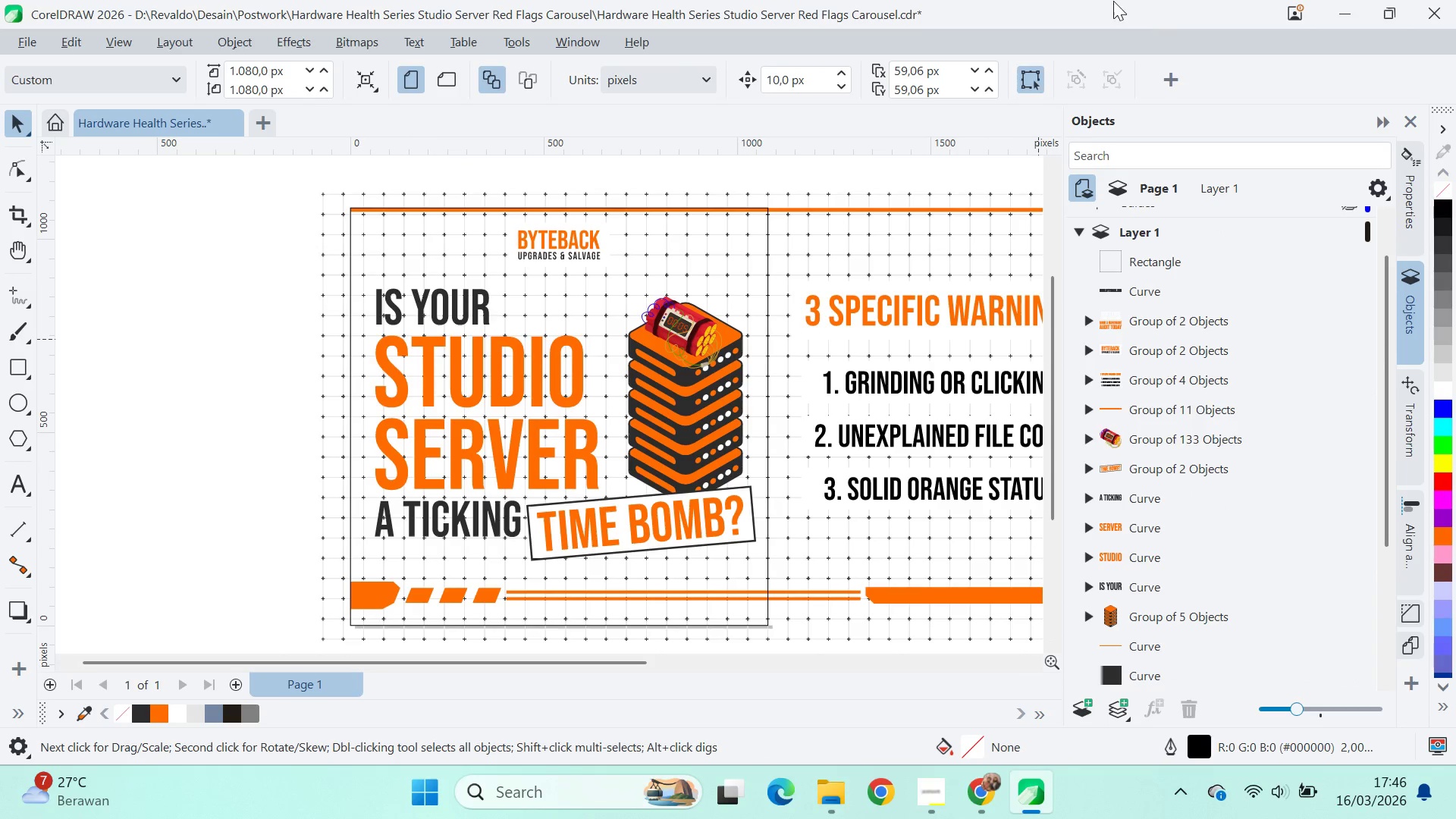 
key(Alt+Tab)
 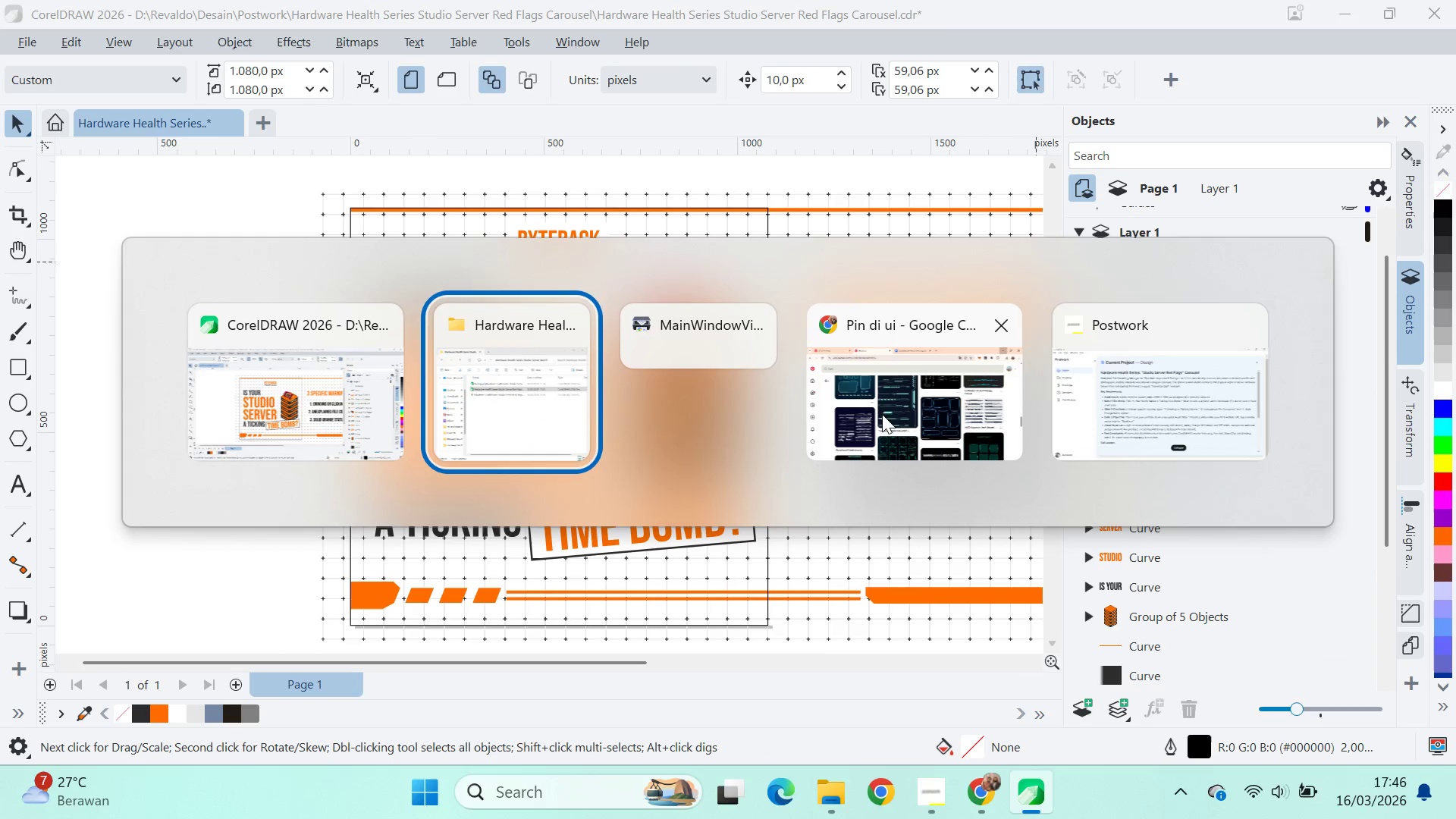 
key(Alt+Tab)
 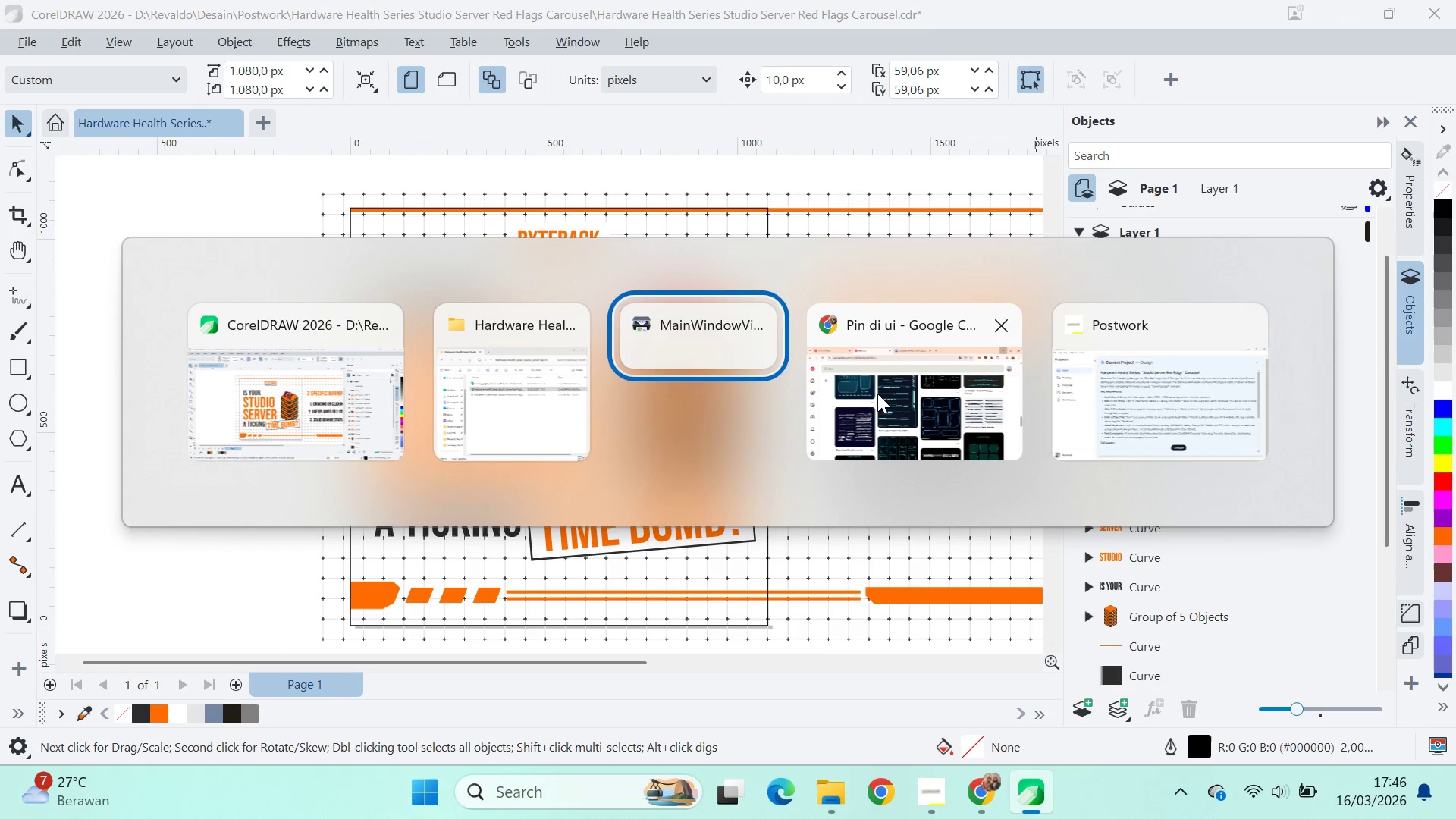 
key(Alt+Tab)
 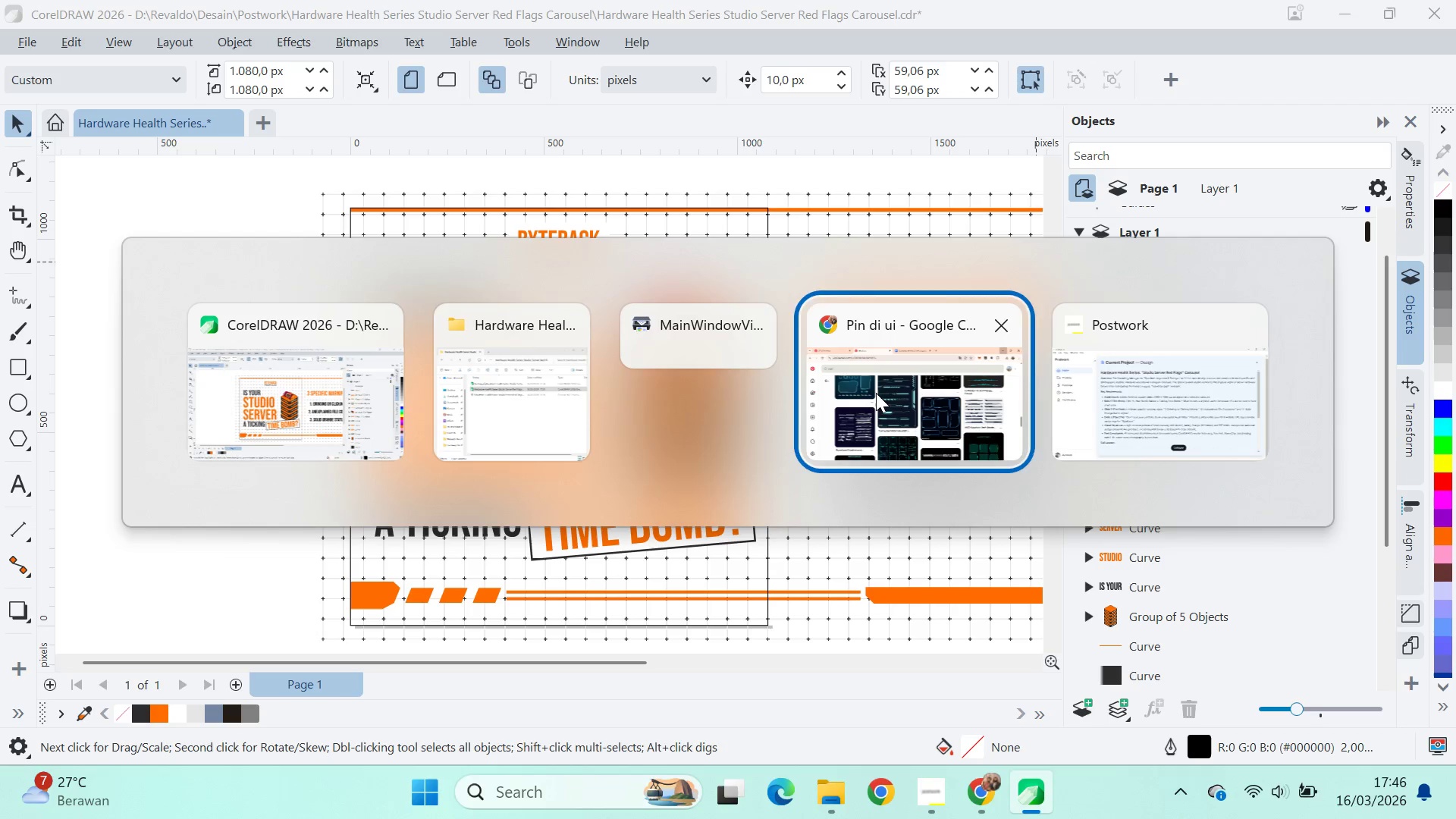 
key(Alt+Tab)